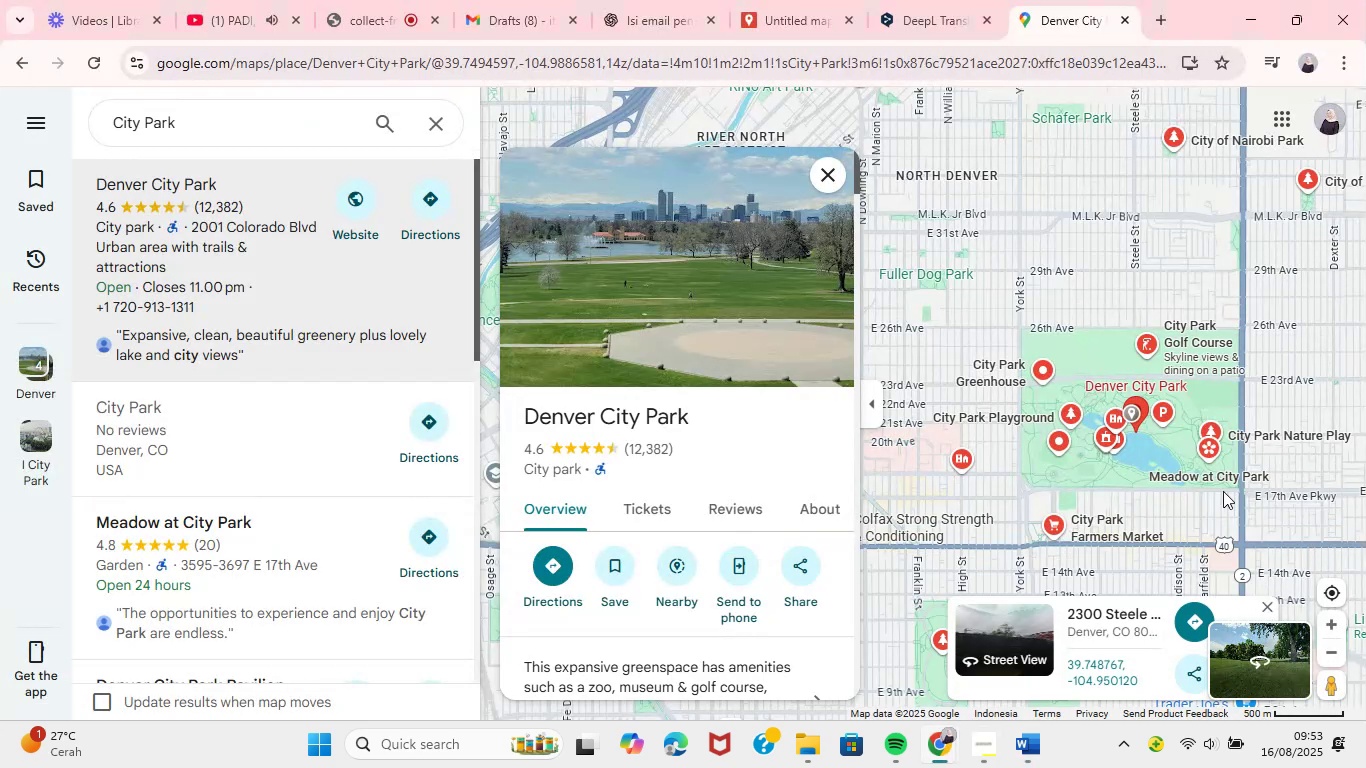 
right_click([1096, 662])
 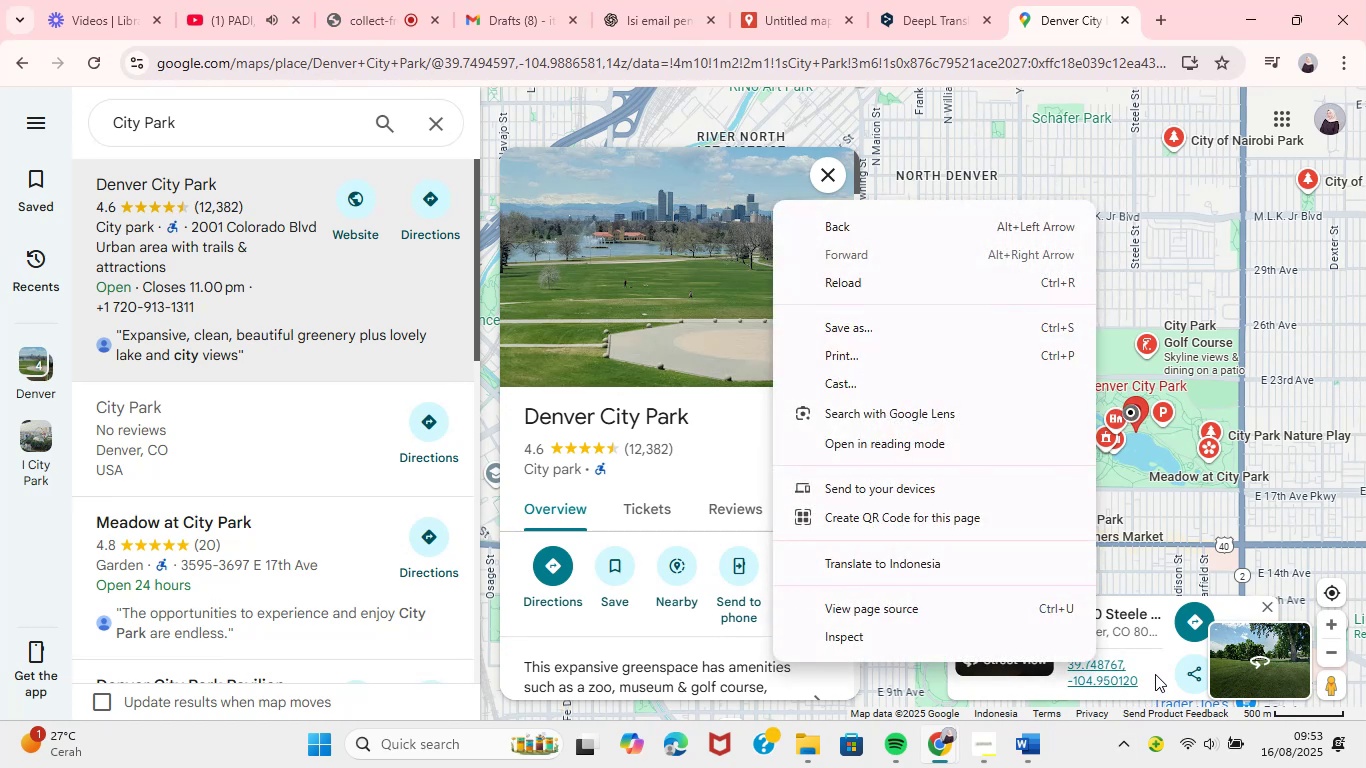 
wait(5.09)
 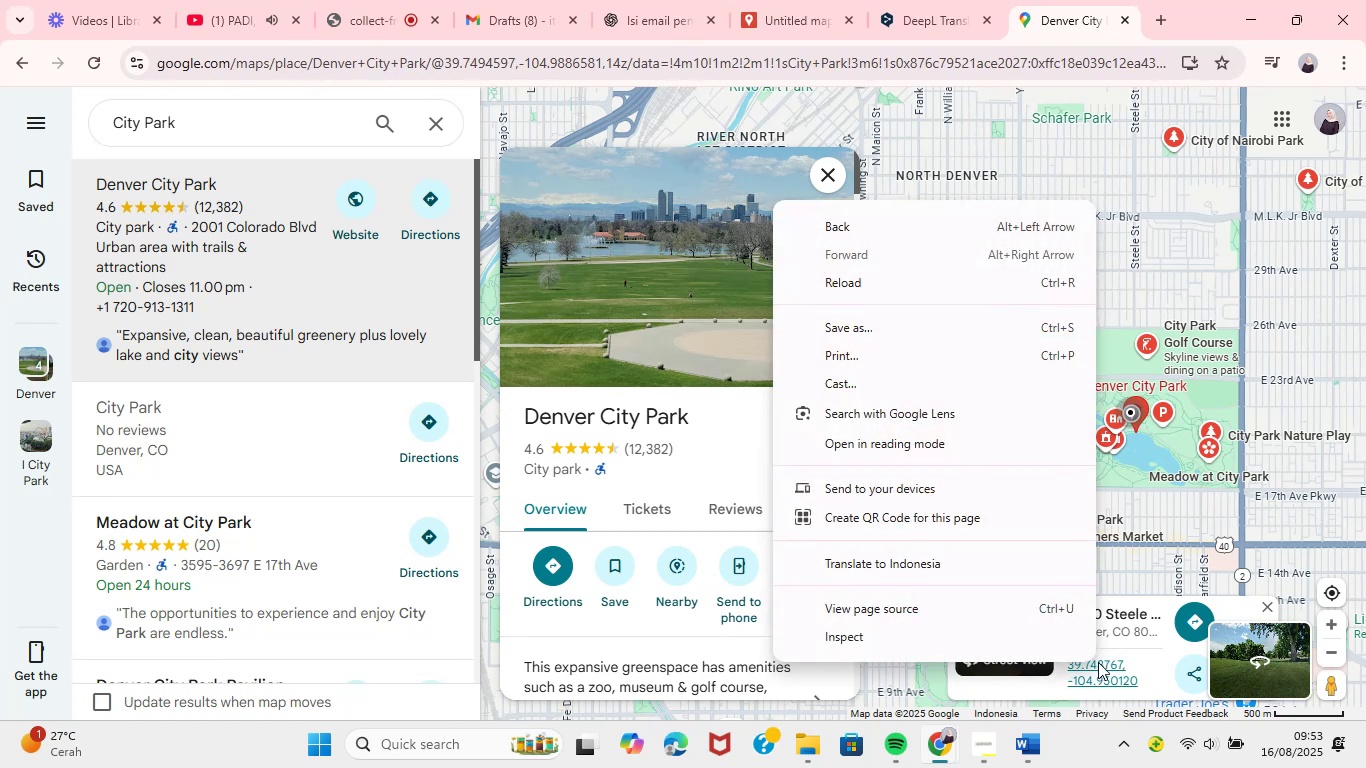 
left_click([1120, 678])
 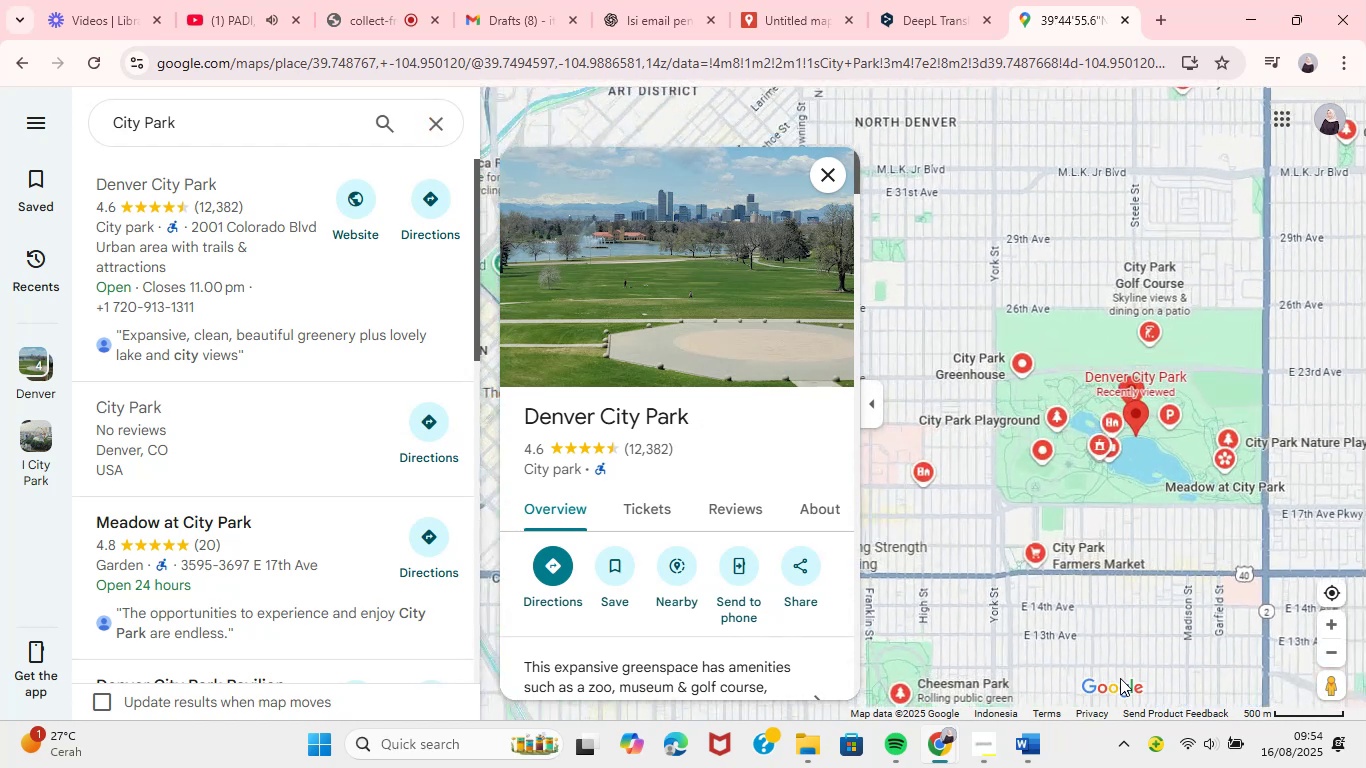 
wait(14.21)
 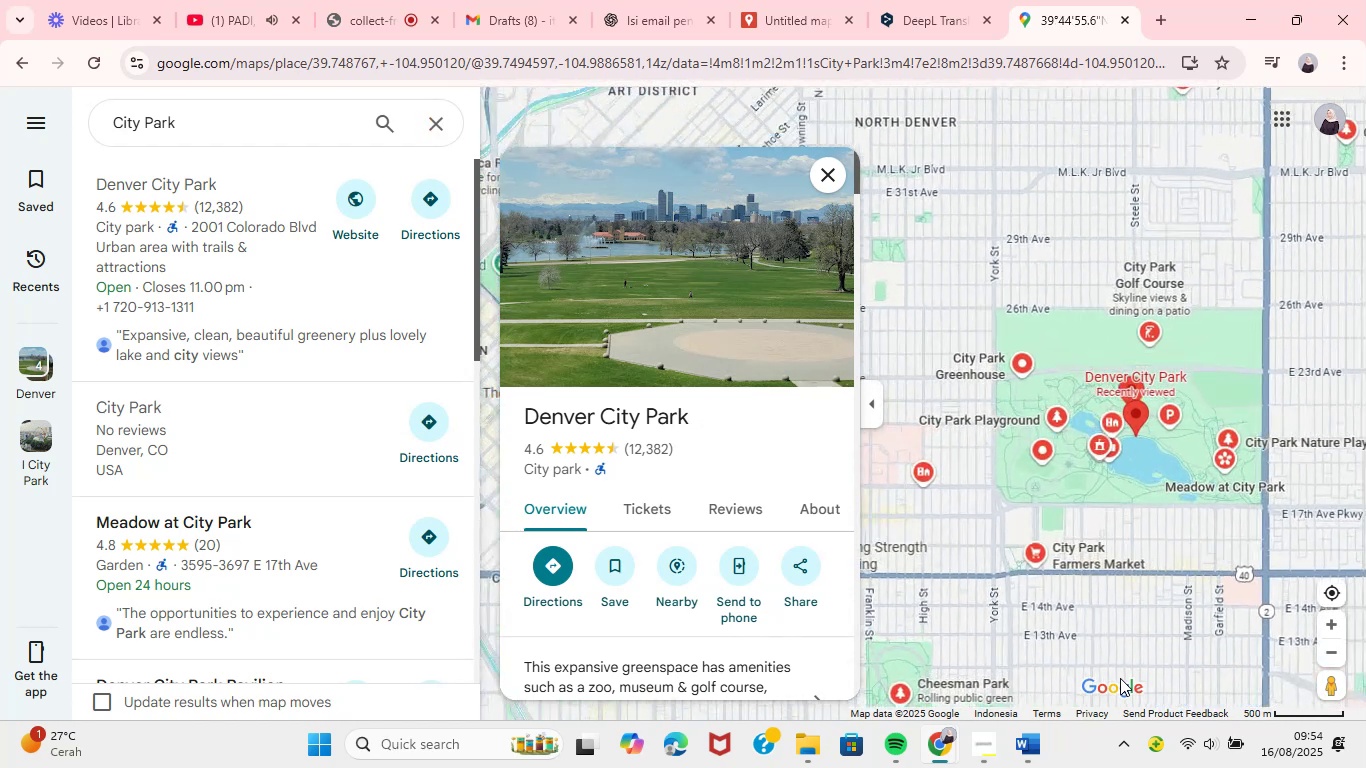 
left_click_drag(start_coordinate=[793, 421], to_coordinate=[506, 405])
 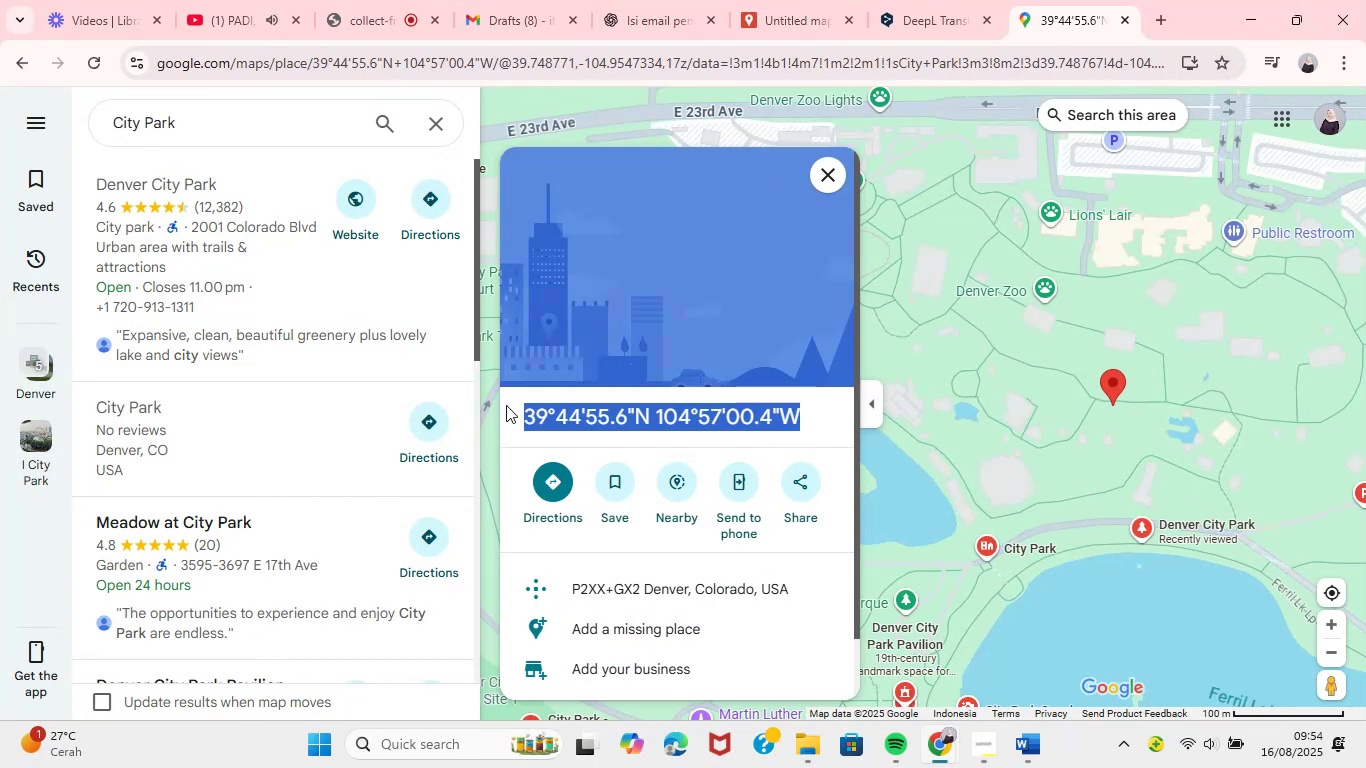 
key(Control+C)
 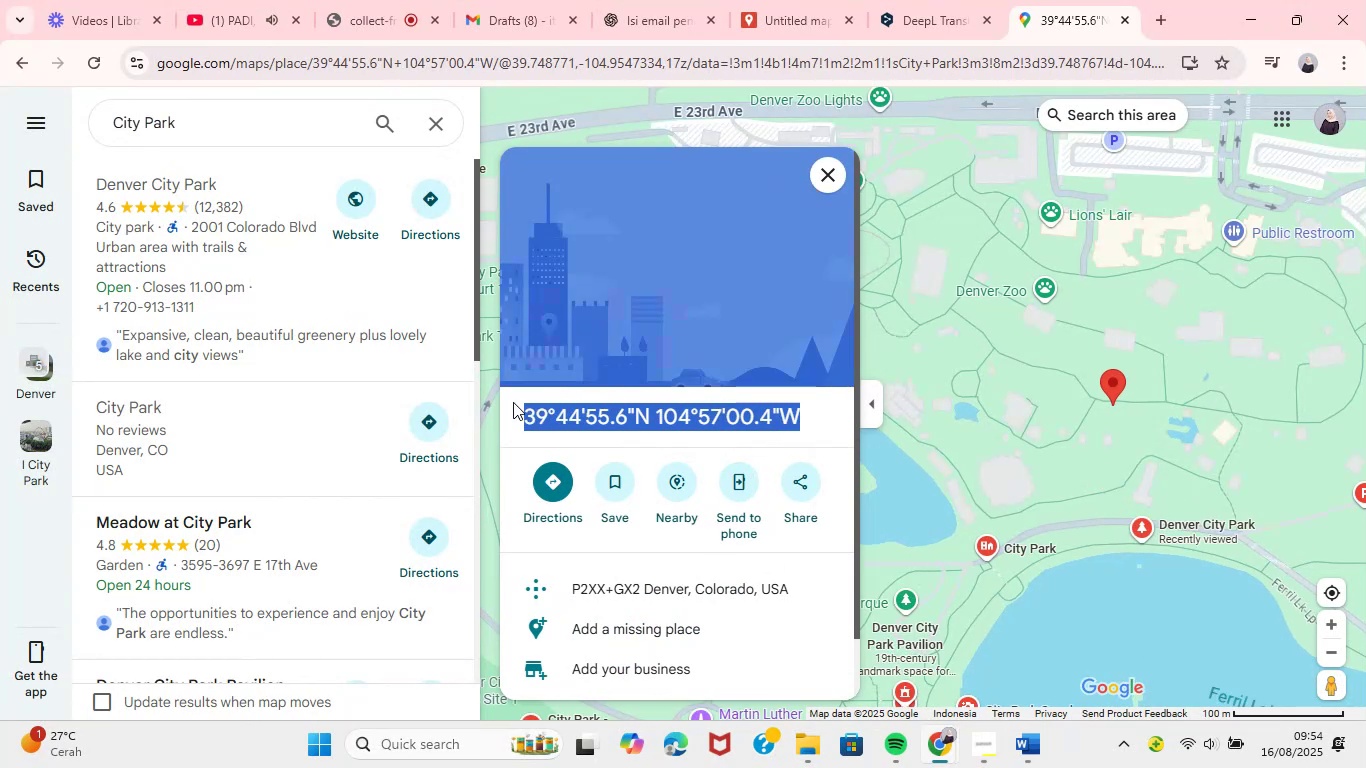 
key(Control+C)
 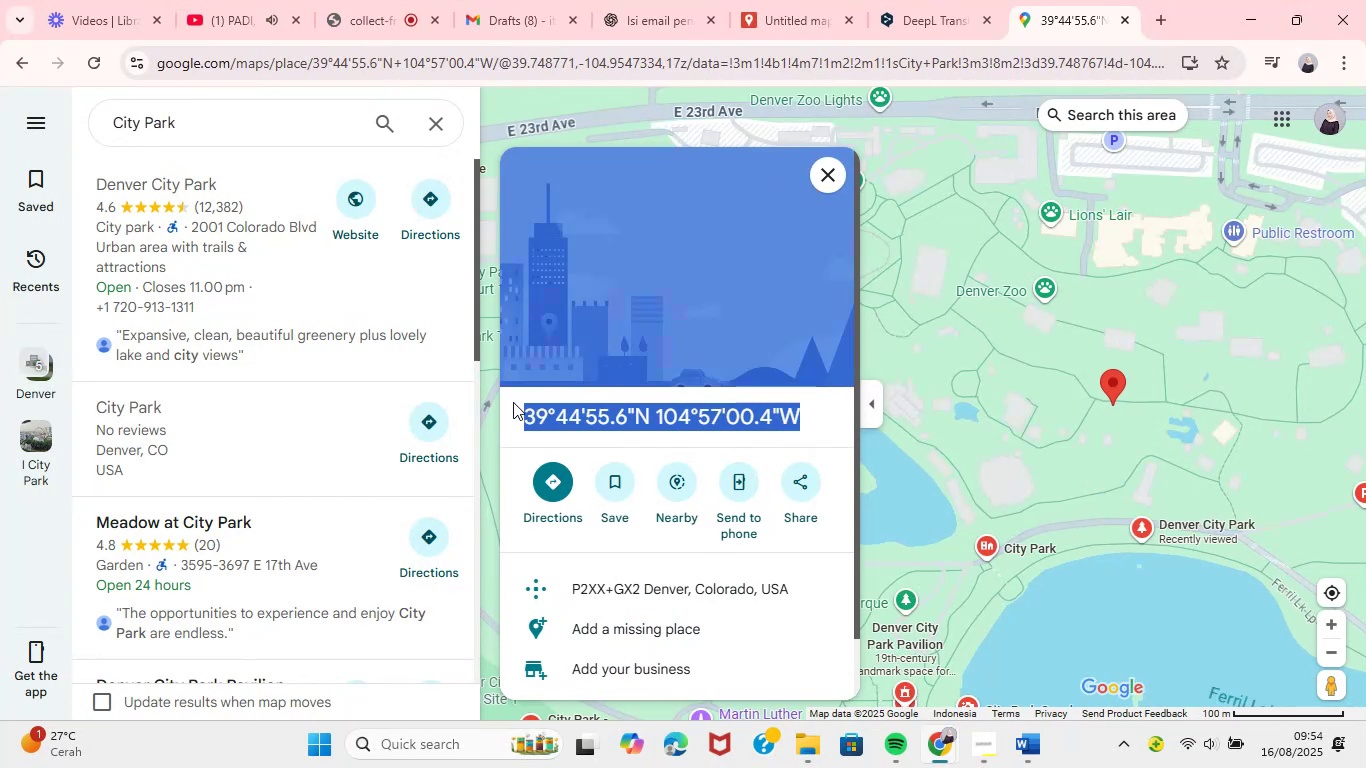 
key(Control+C)
 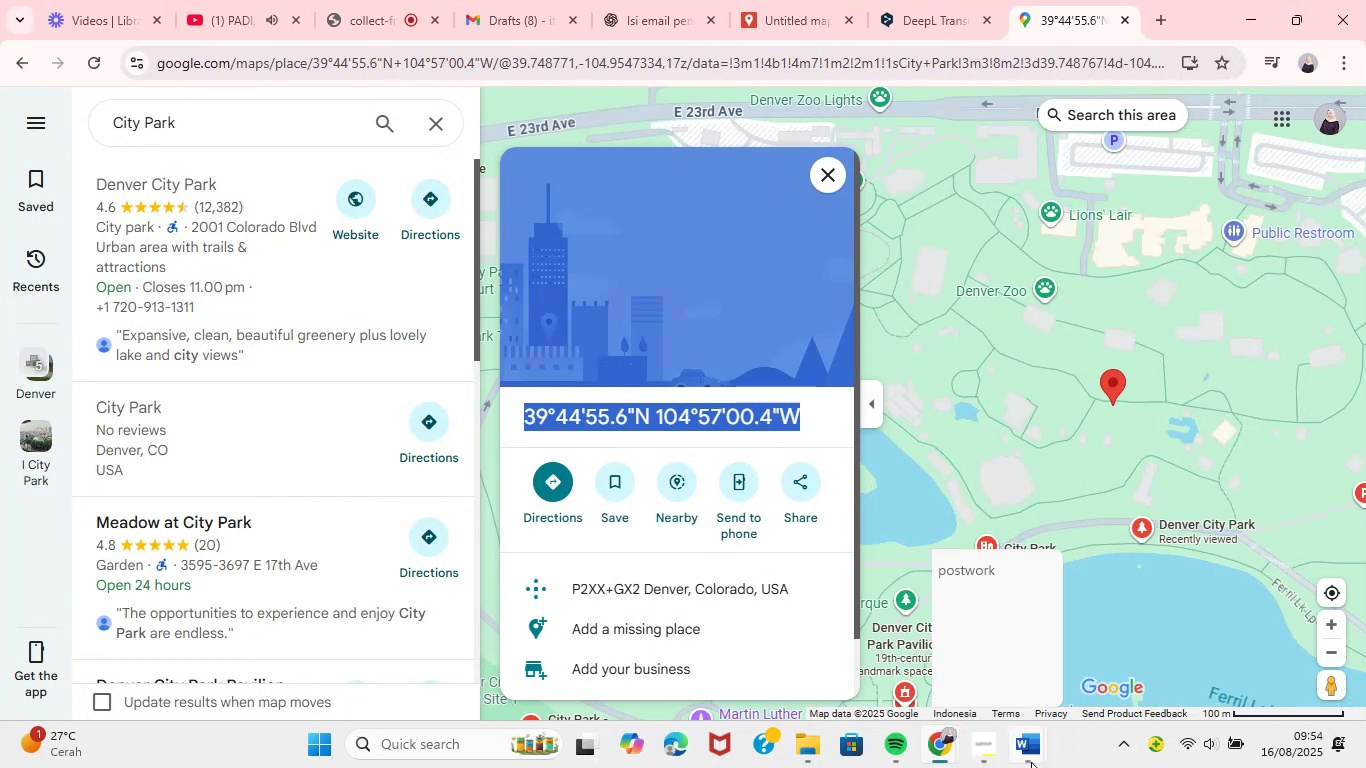 
left_click([904, 641])
 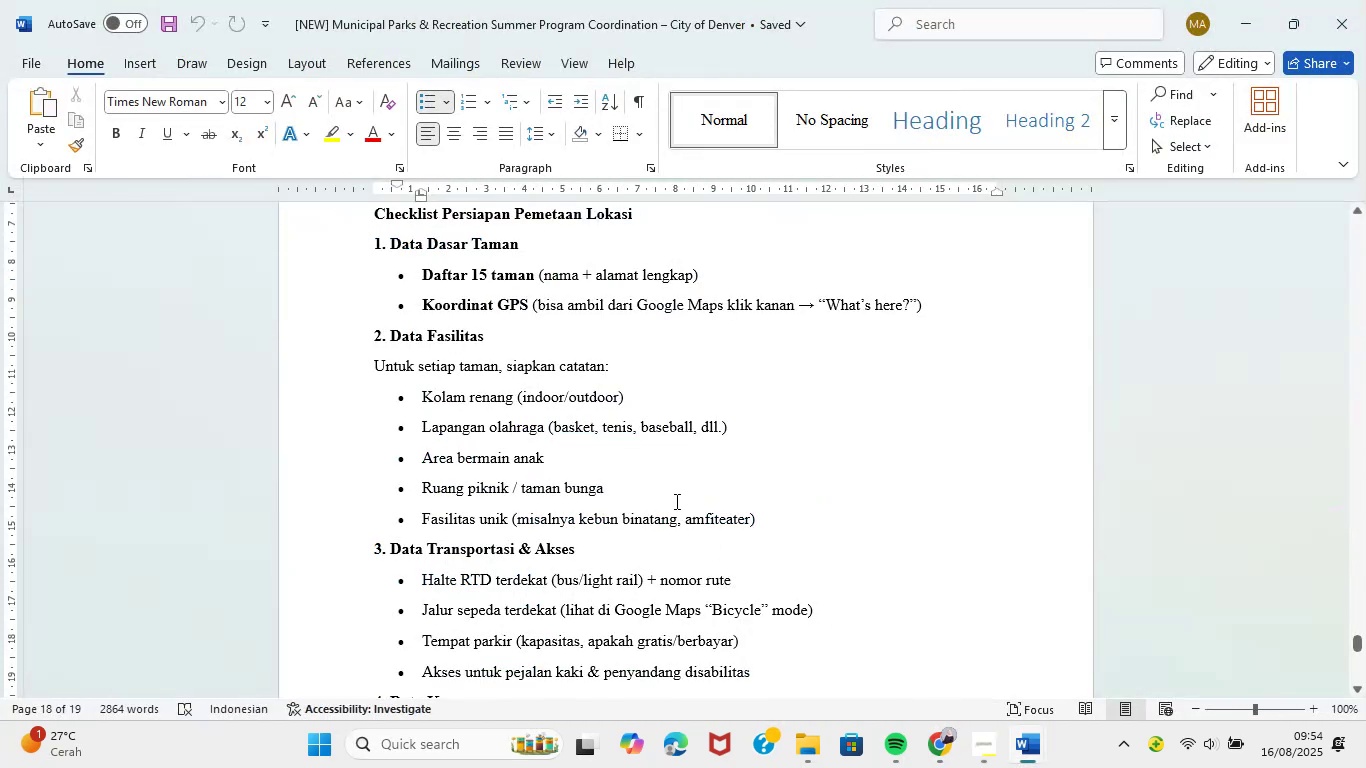 
scroll: coordinate [664, 486], scroll_direction: up, amount: 1.0
 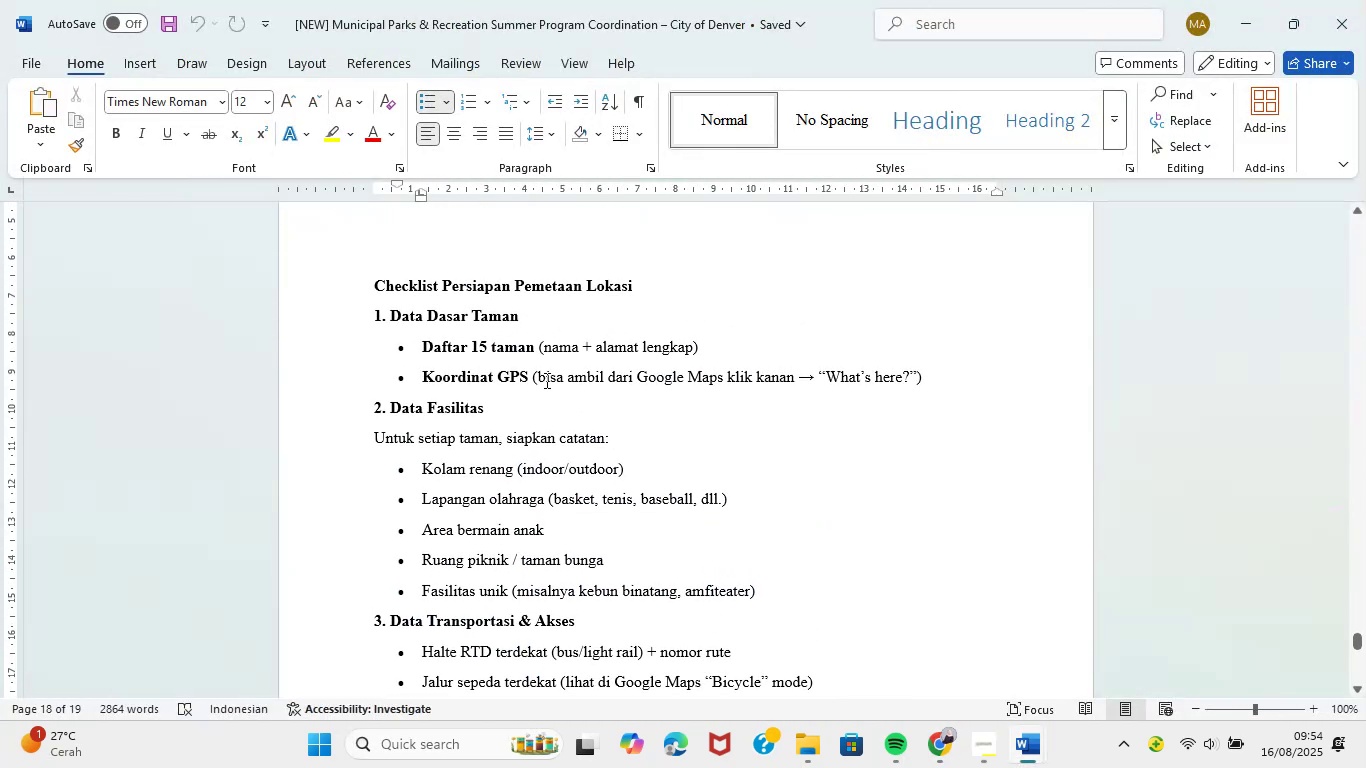 
left_click_drag(start_coordinate=[542, 379], to_coordinate=[868, 383])
 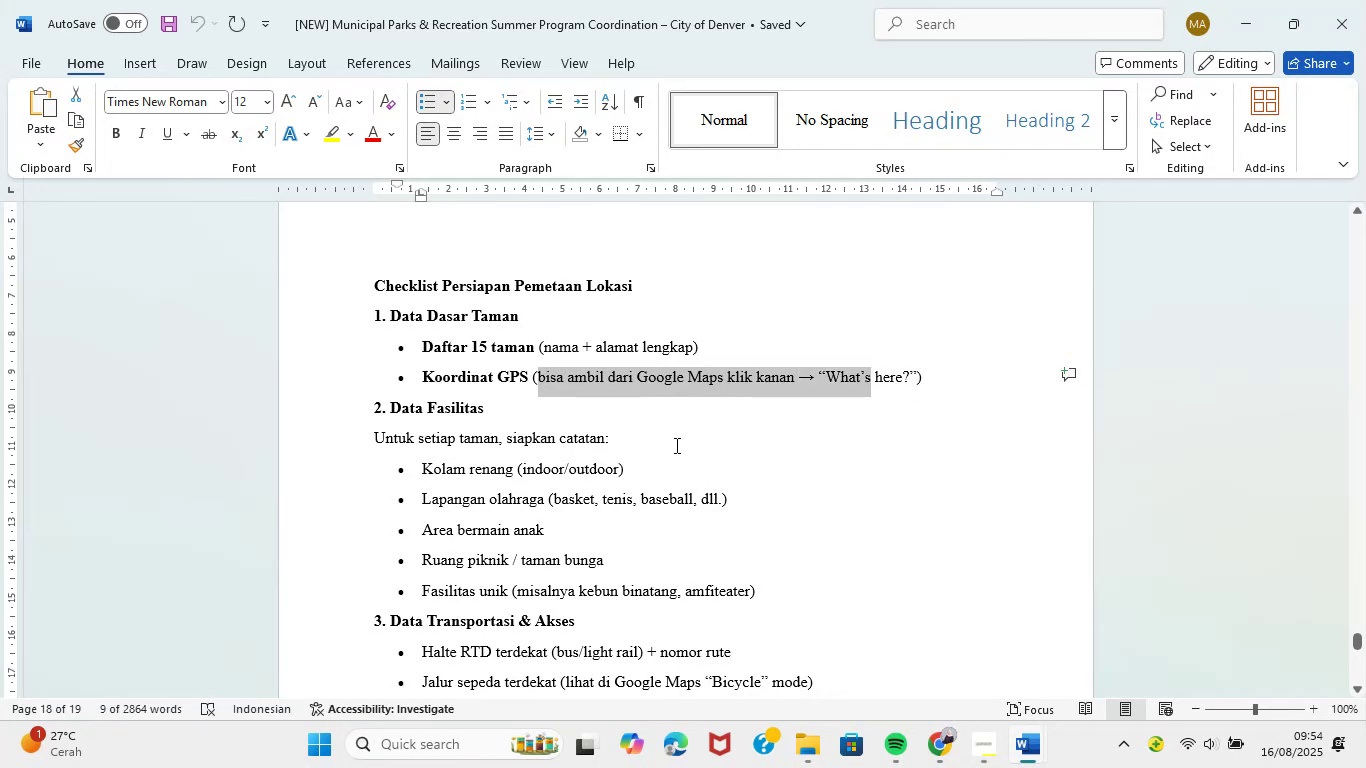 
scroll: coordinate [714, 466], scroll_direction: down, amount: 28.0
 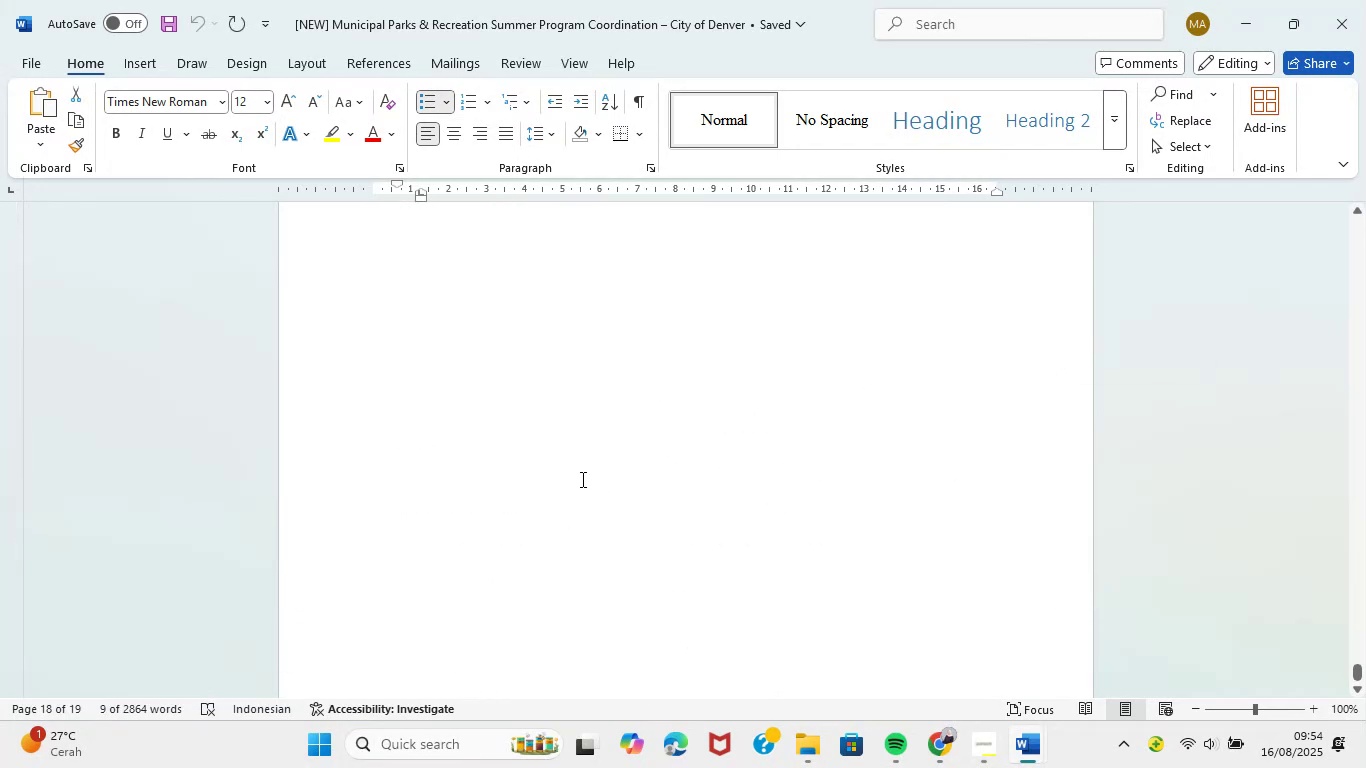 
scroll: coordinate [507, 408], scroll_direction: up, amount: 3.0
 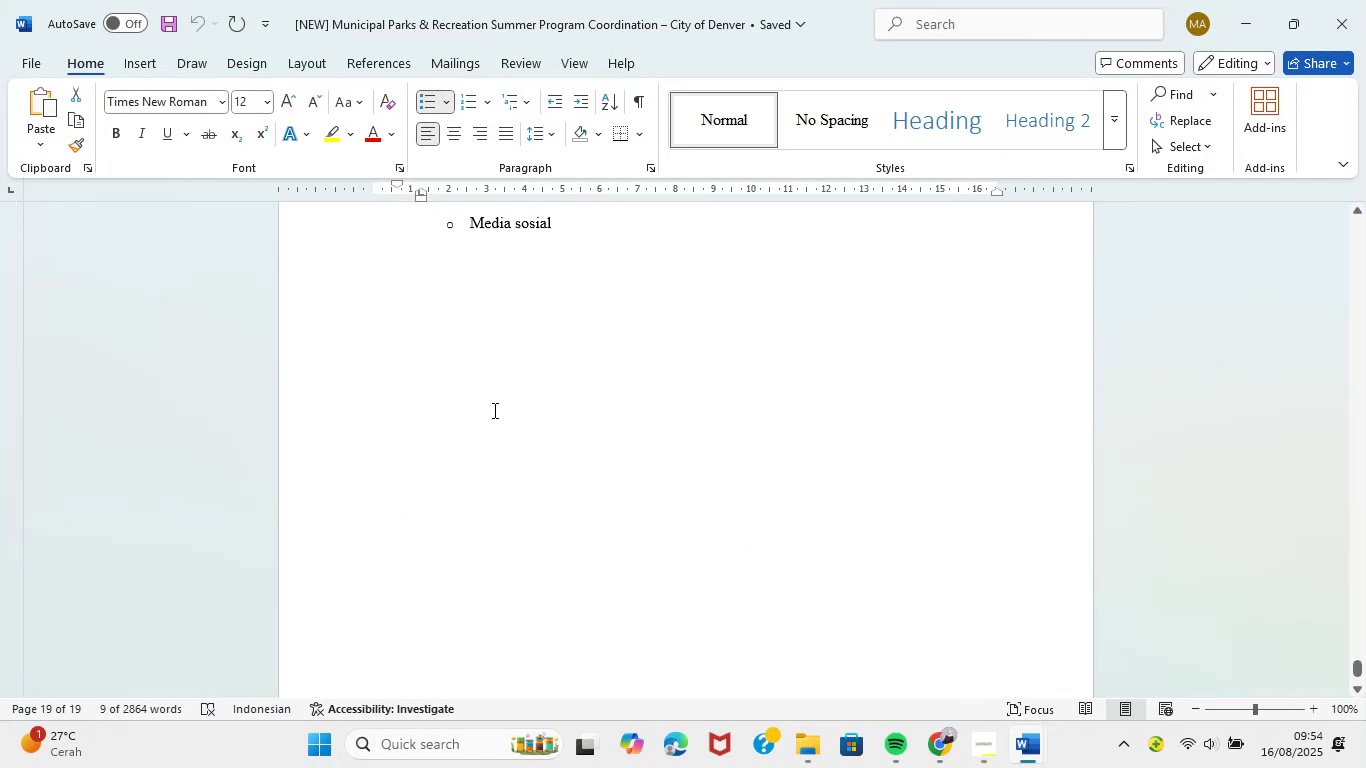 
left_click([490, 410])
 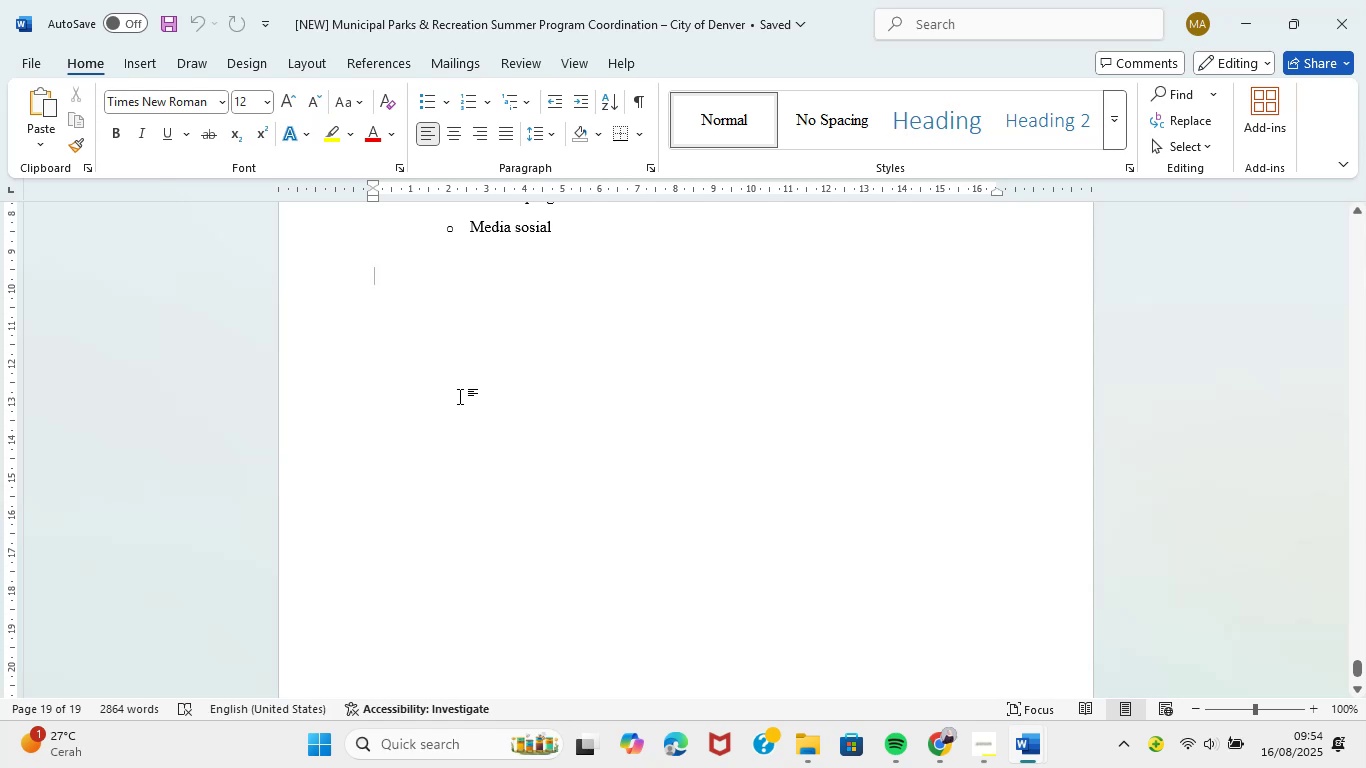 
key(Control+V)
 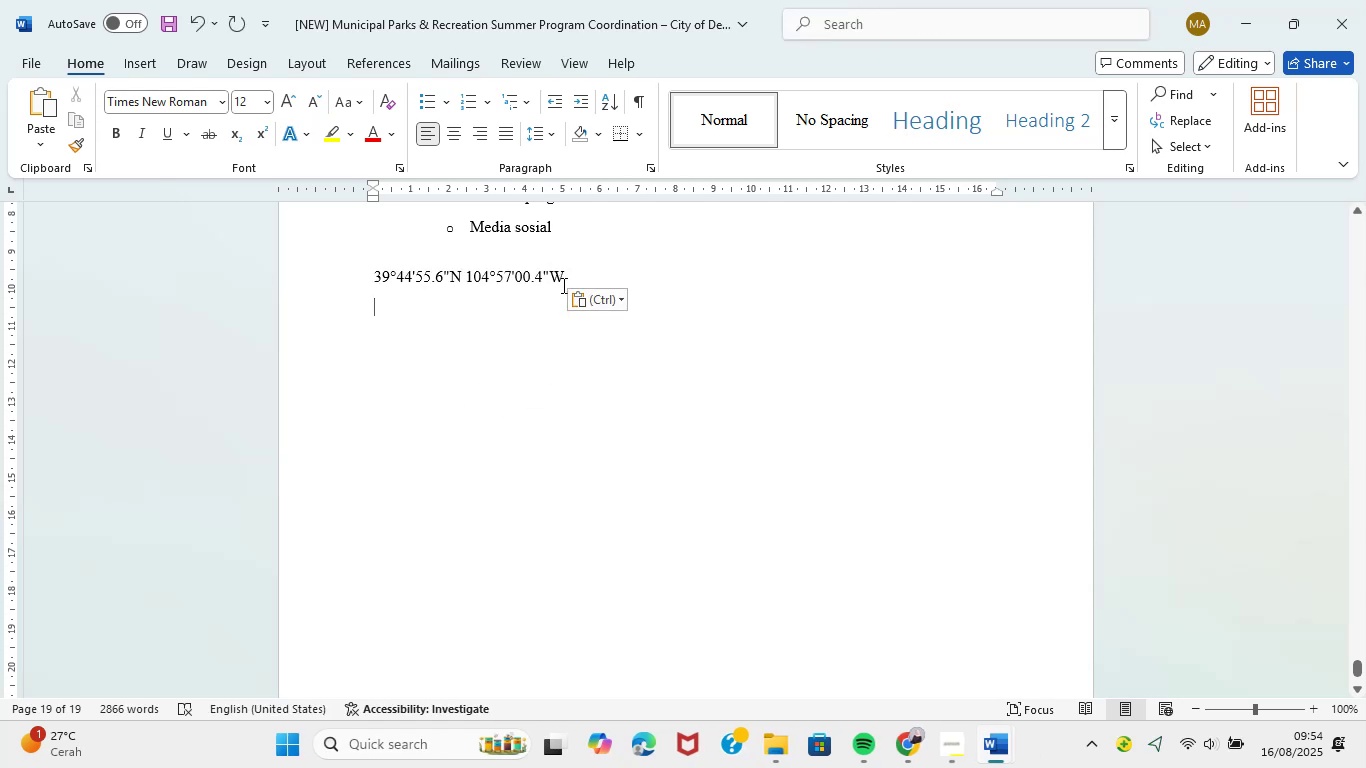 
wait(10.47)
 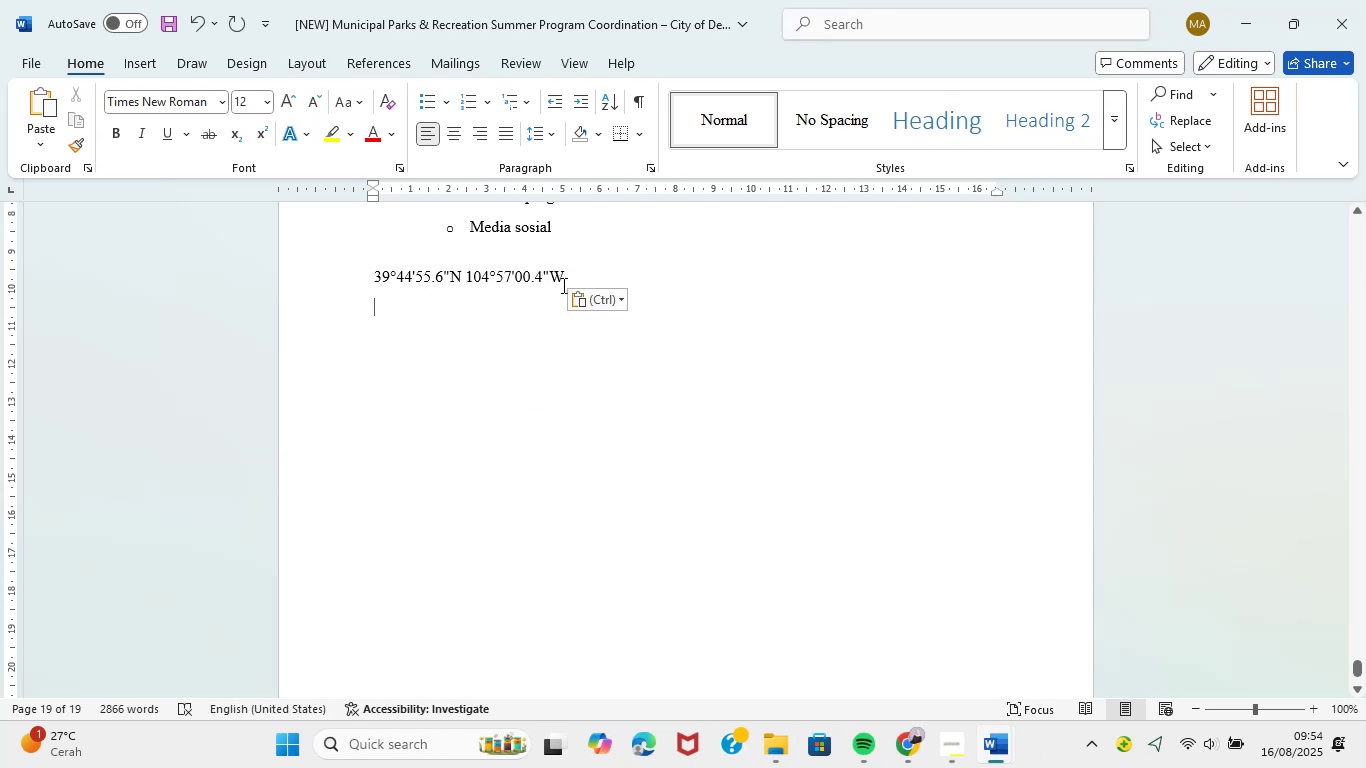 
left_click([895, 752])
 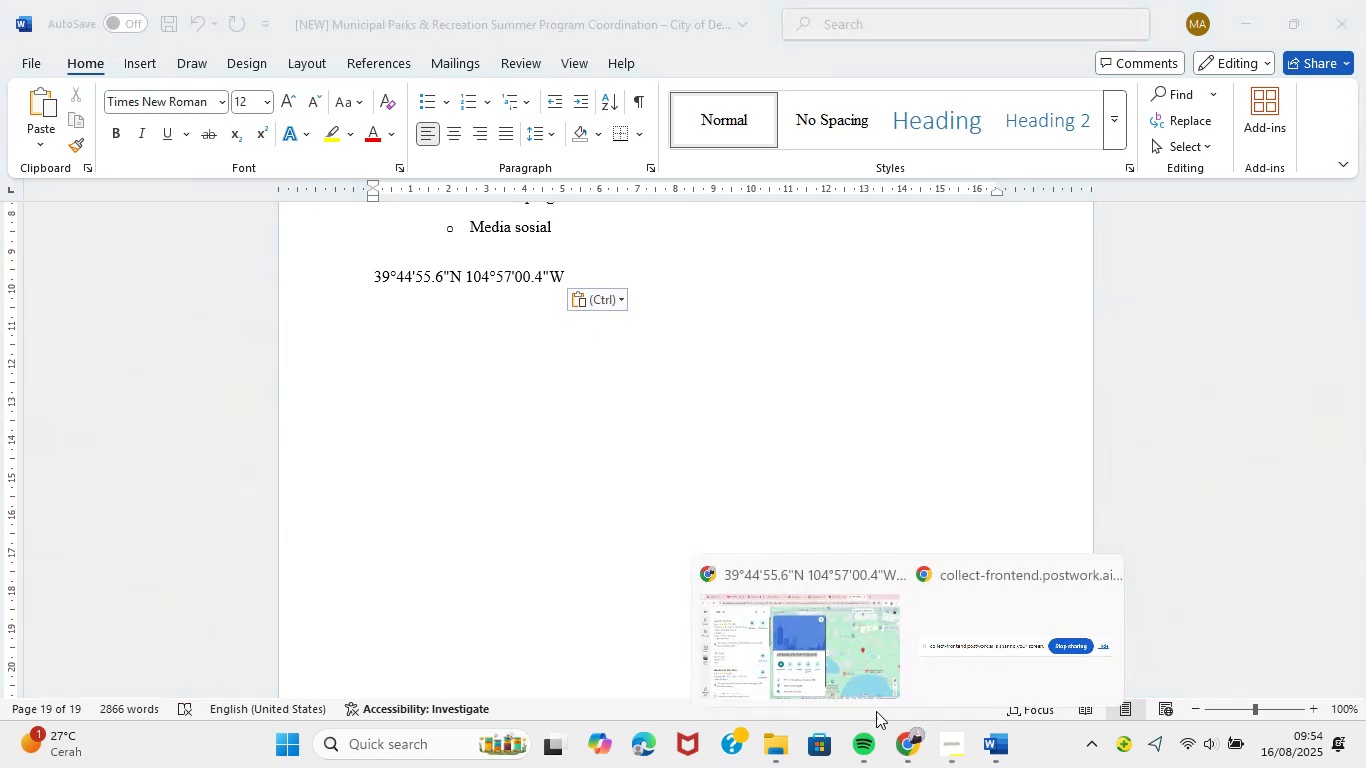 
left_click([863, 683])
 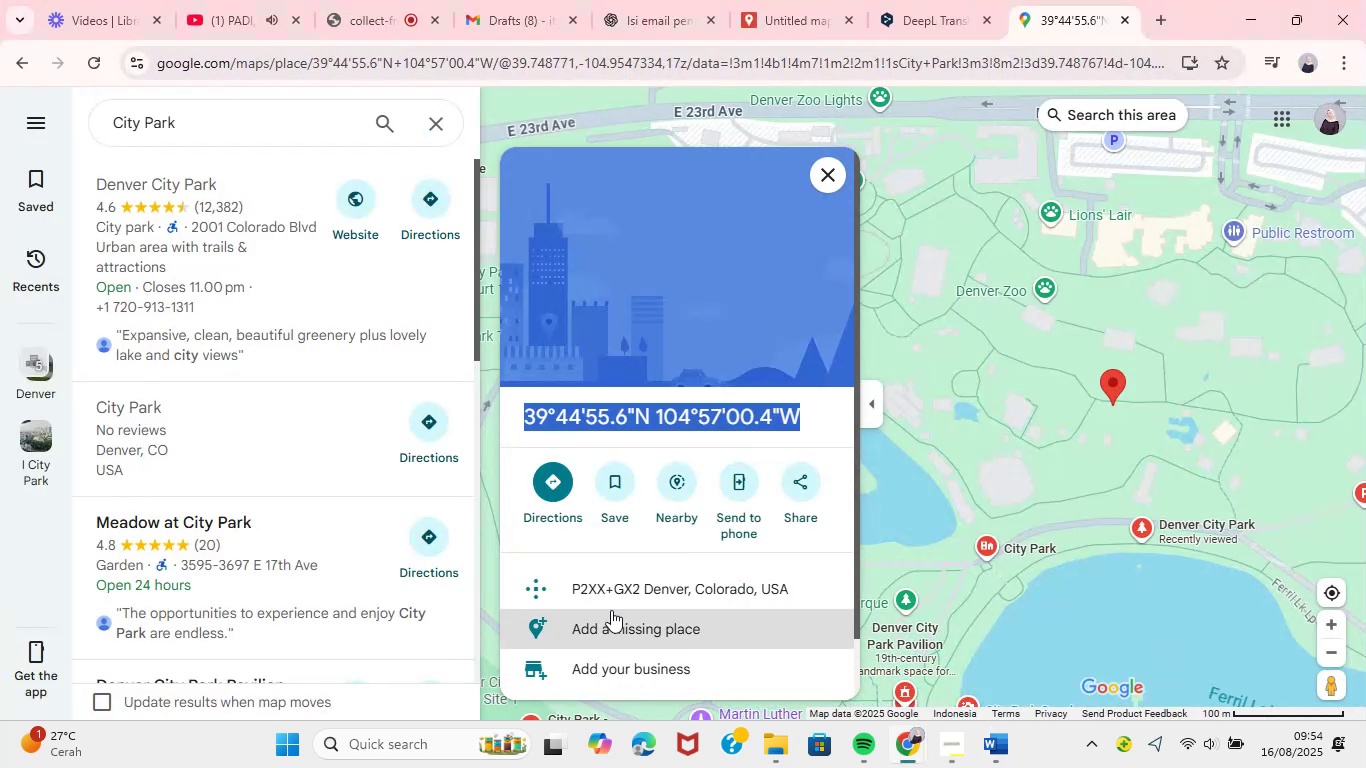 
left_click([385, 12])
 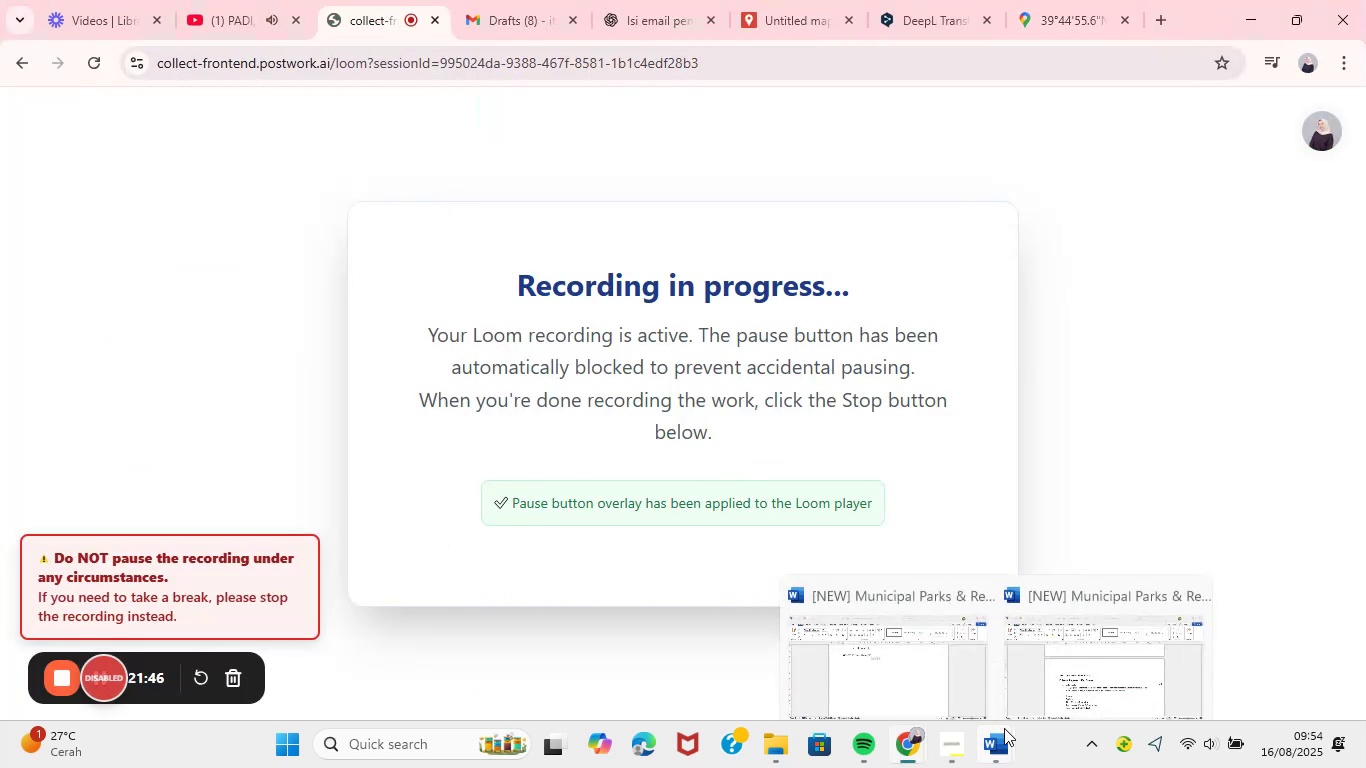 
wait(5.65)
 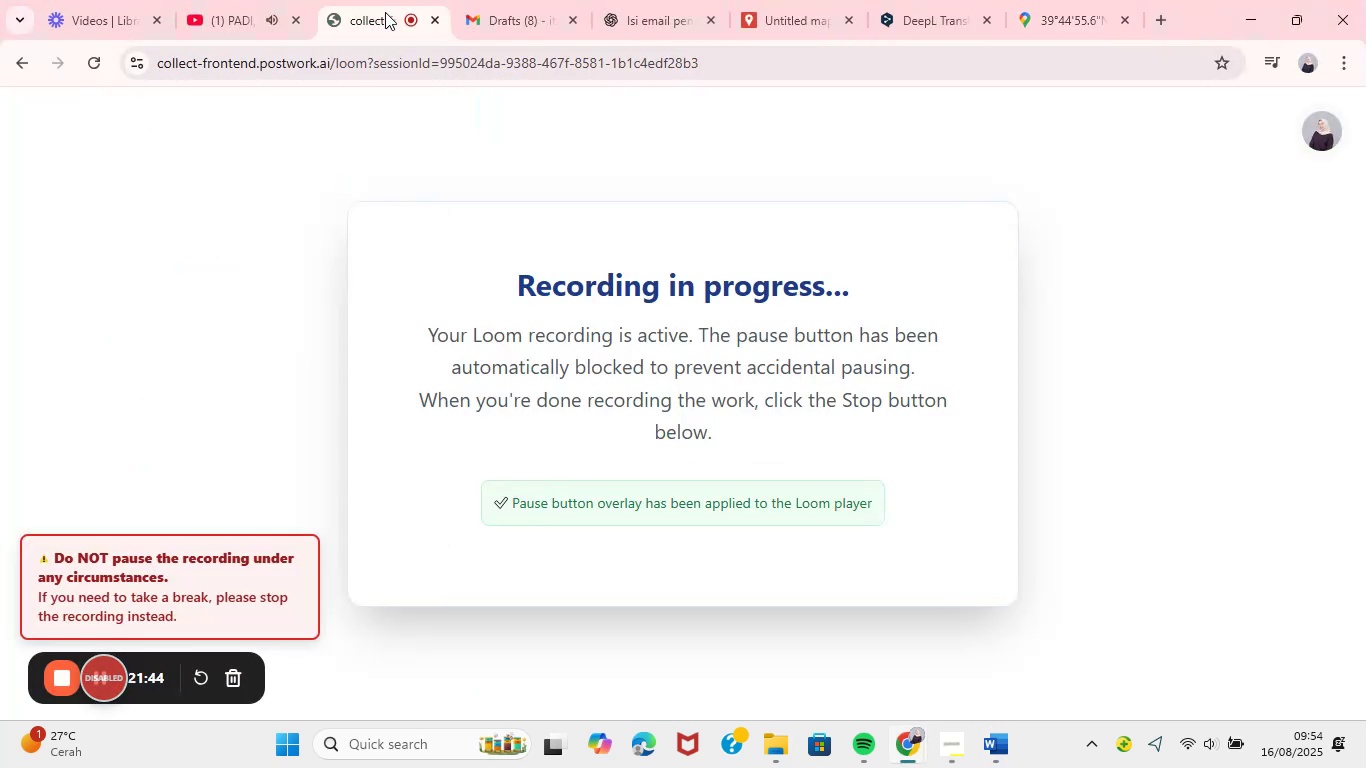 
left_click([931, 677])
 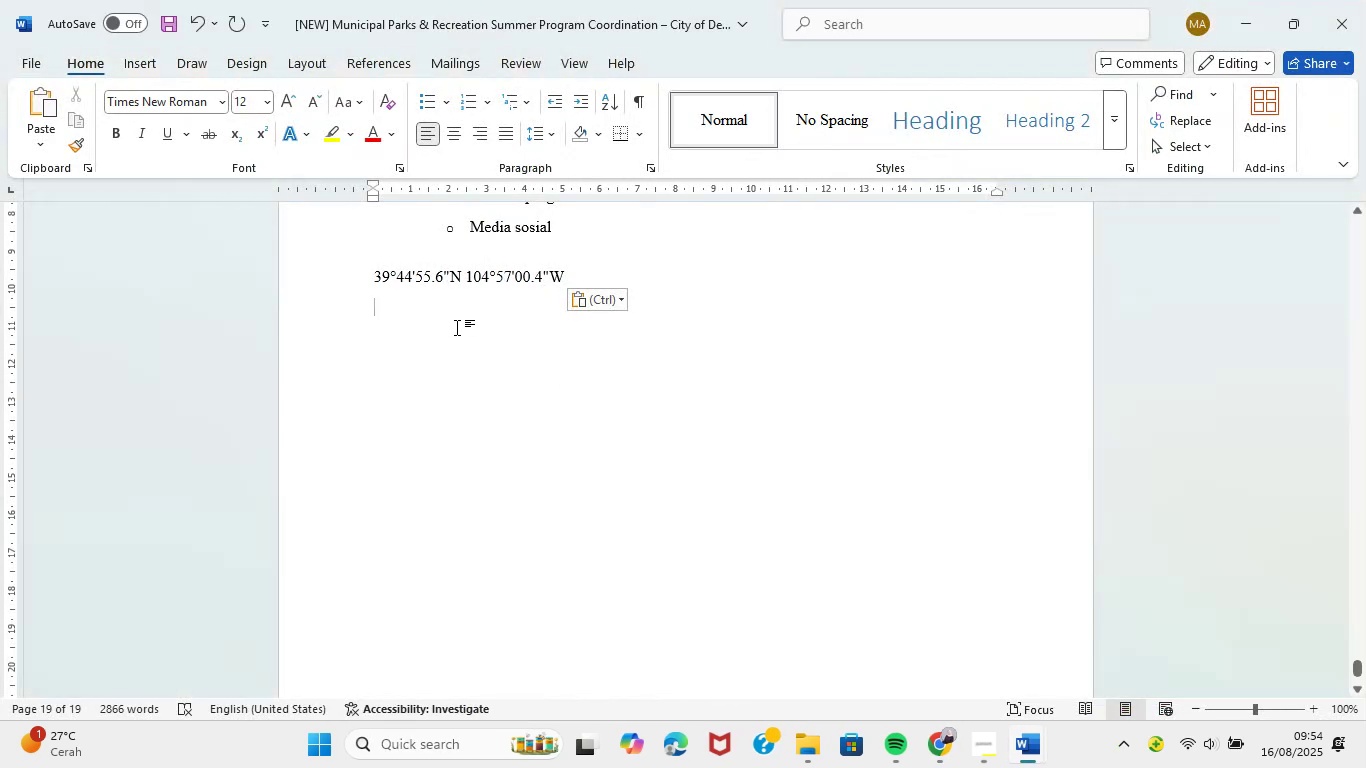 
left_click([457, 328])
 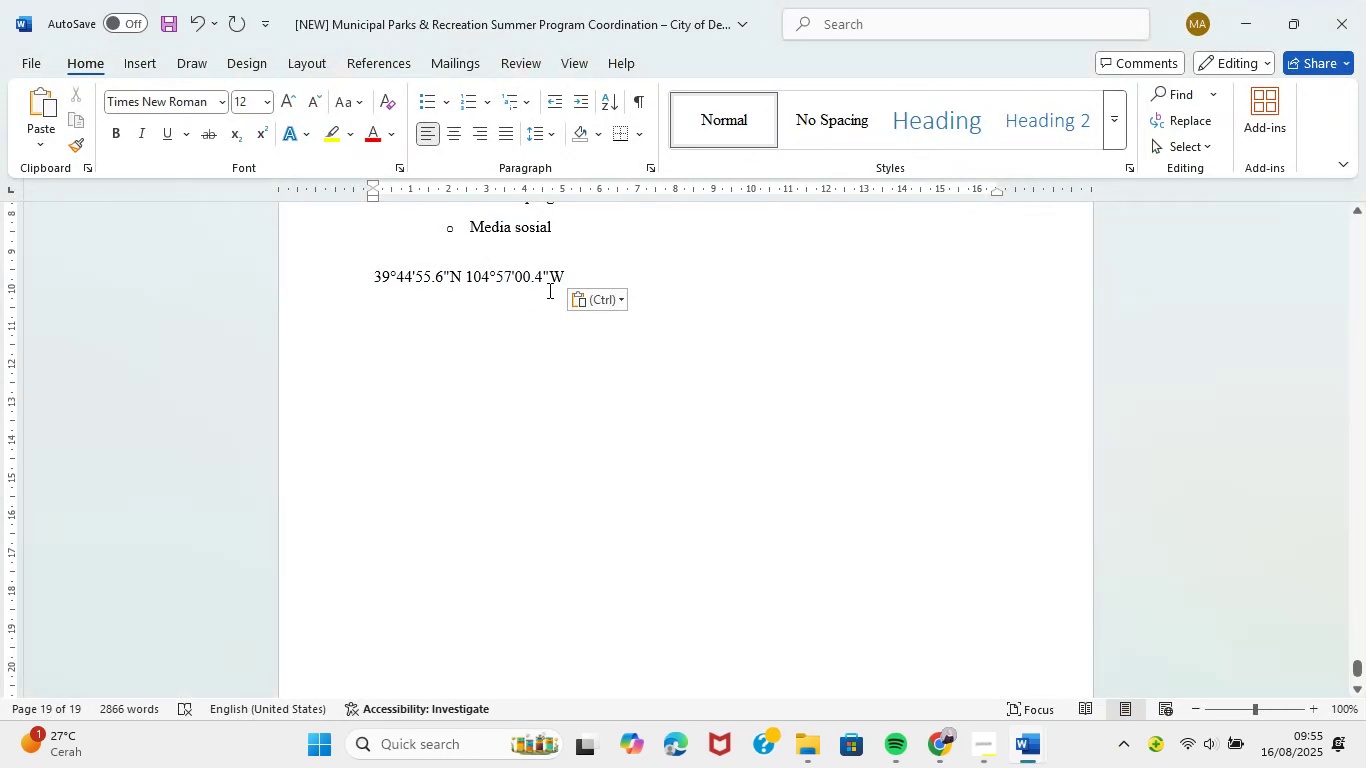 
left_click_drag(start_coordinate=[567, 277], to_coordinate=[349, 274])
 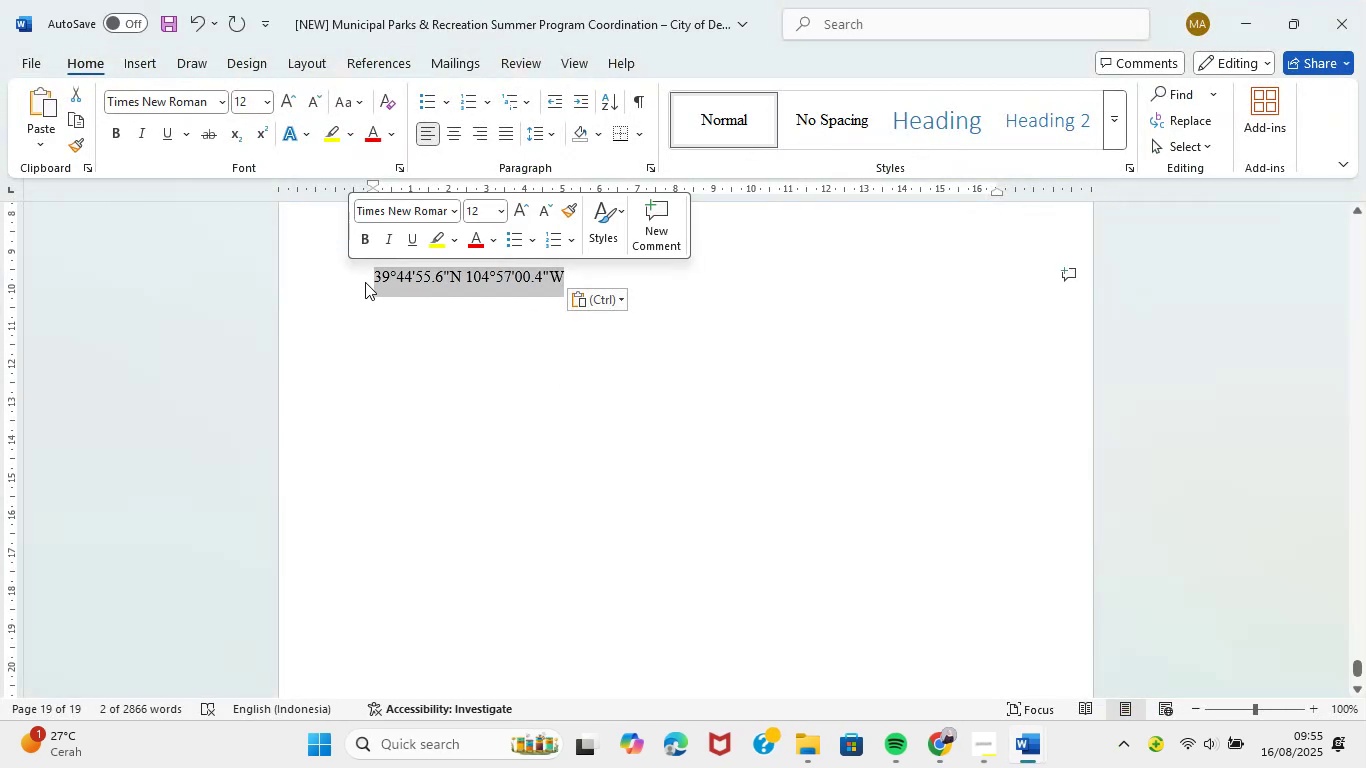 
key(Control+C)
 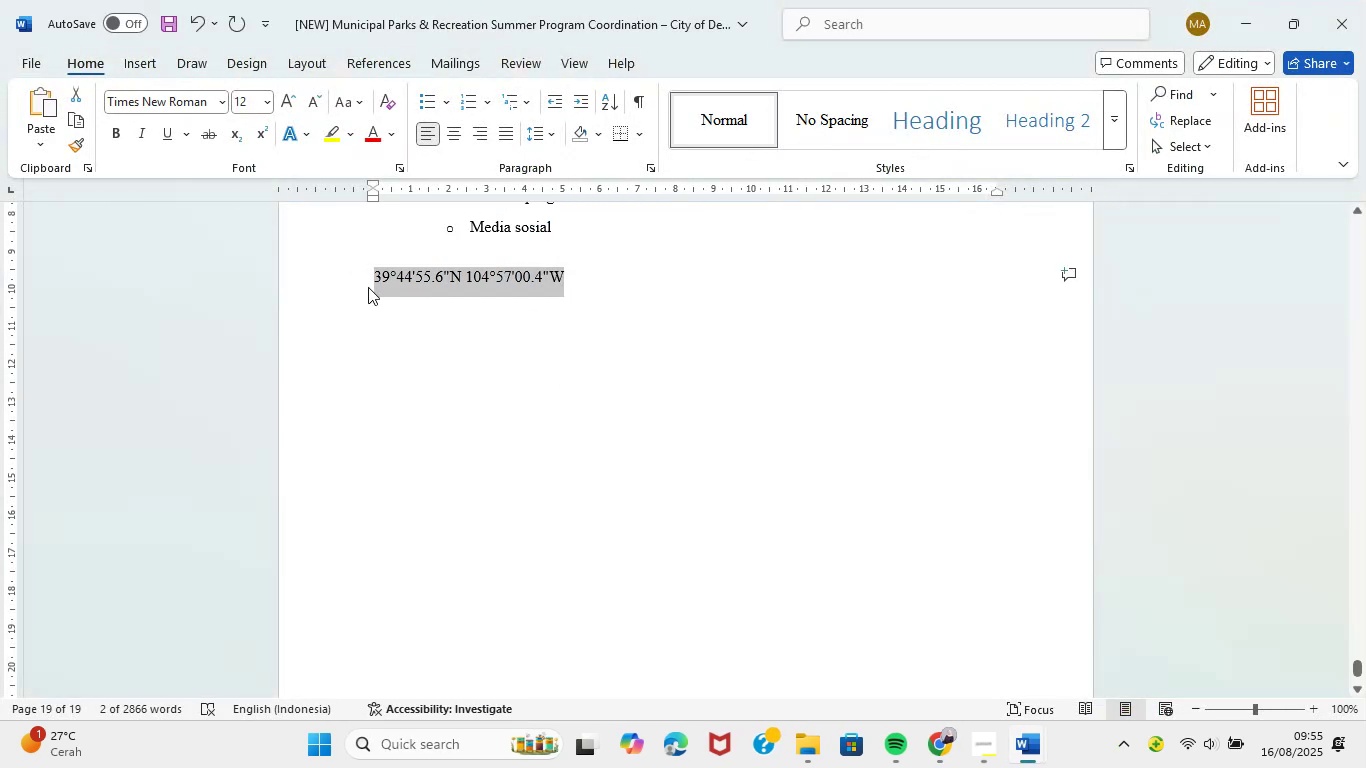 
key(Control+C)
 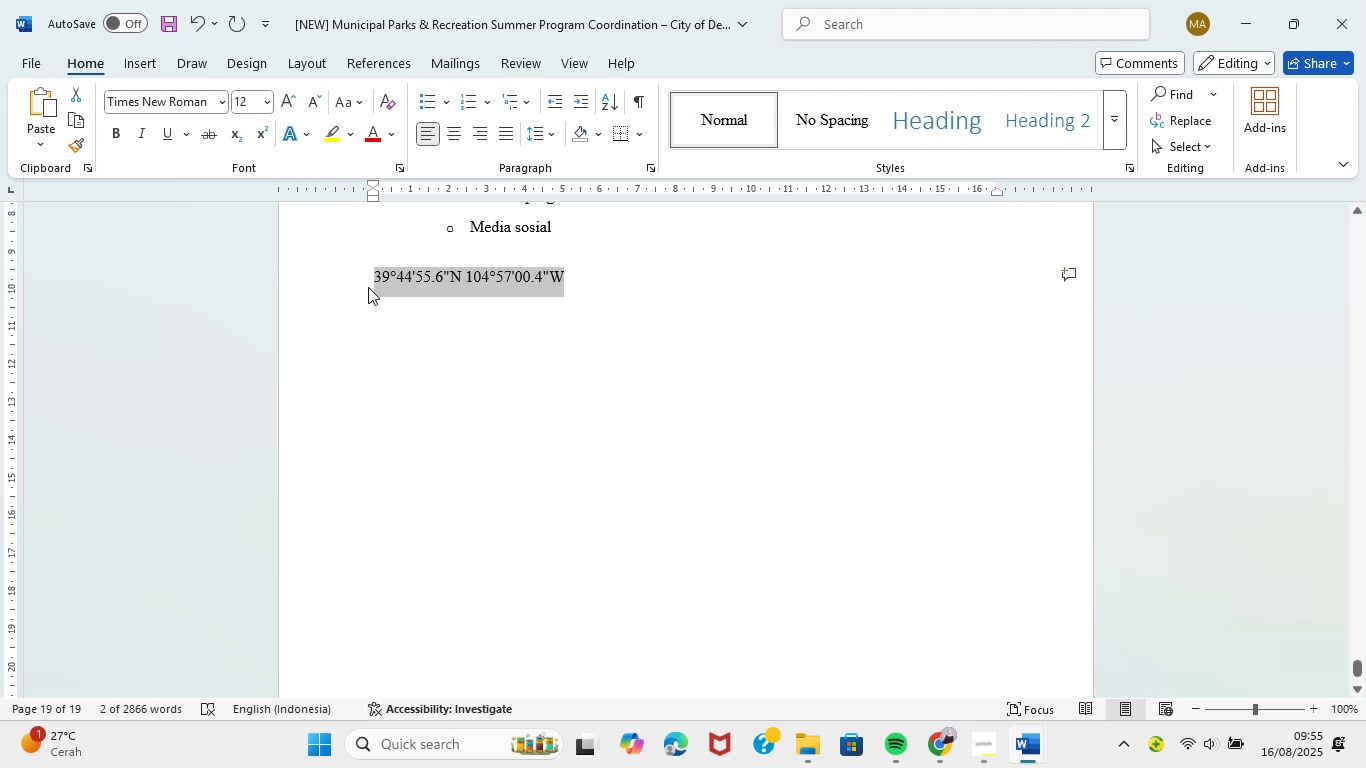 
wait(8.49)
 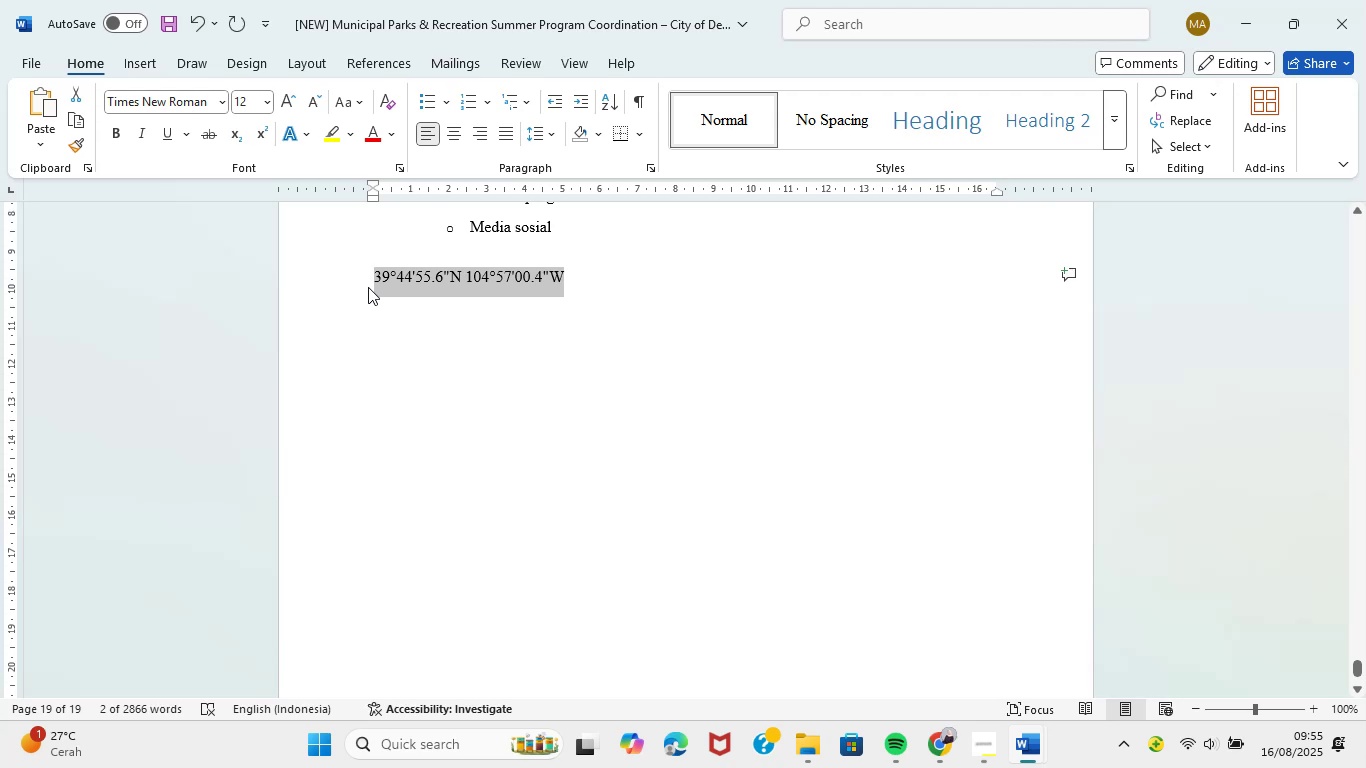 
scroll: coordinate [763, 430], scroll_direction: up, amount: 26.0
 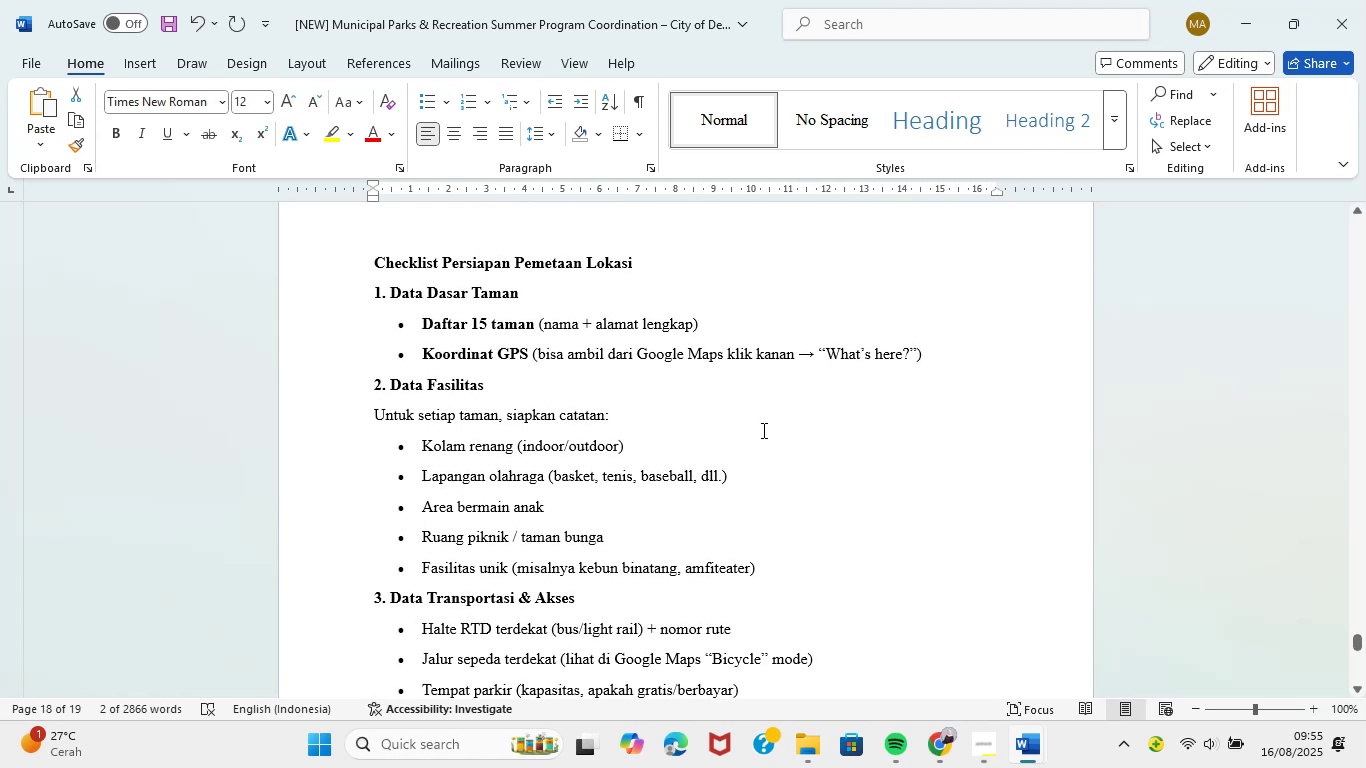 
scroll: coordinate [478, 372], scroll_direction: none, amount: 0.0
 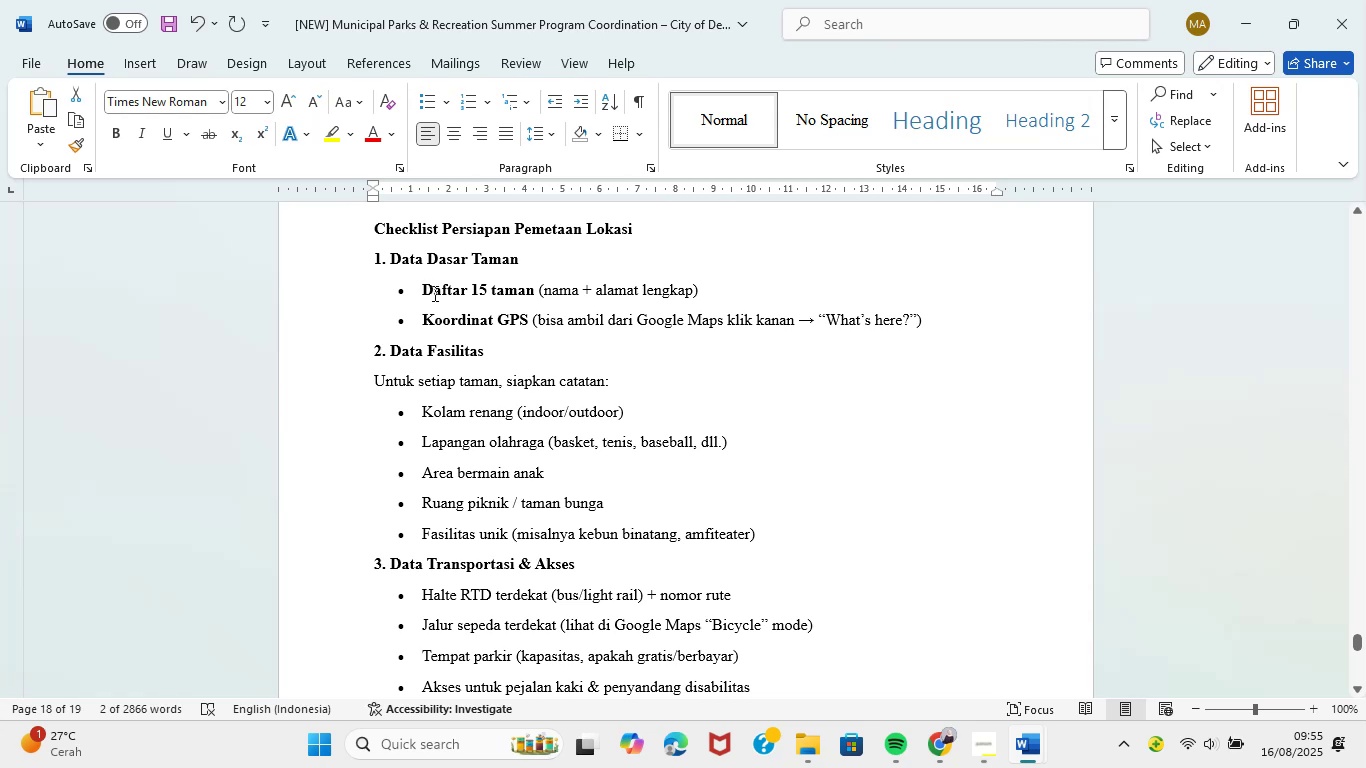 
wait(14.44)
 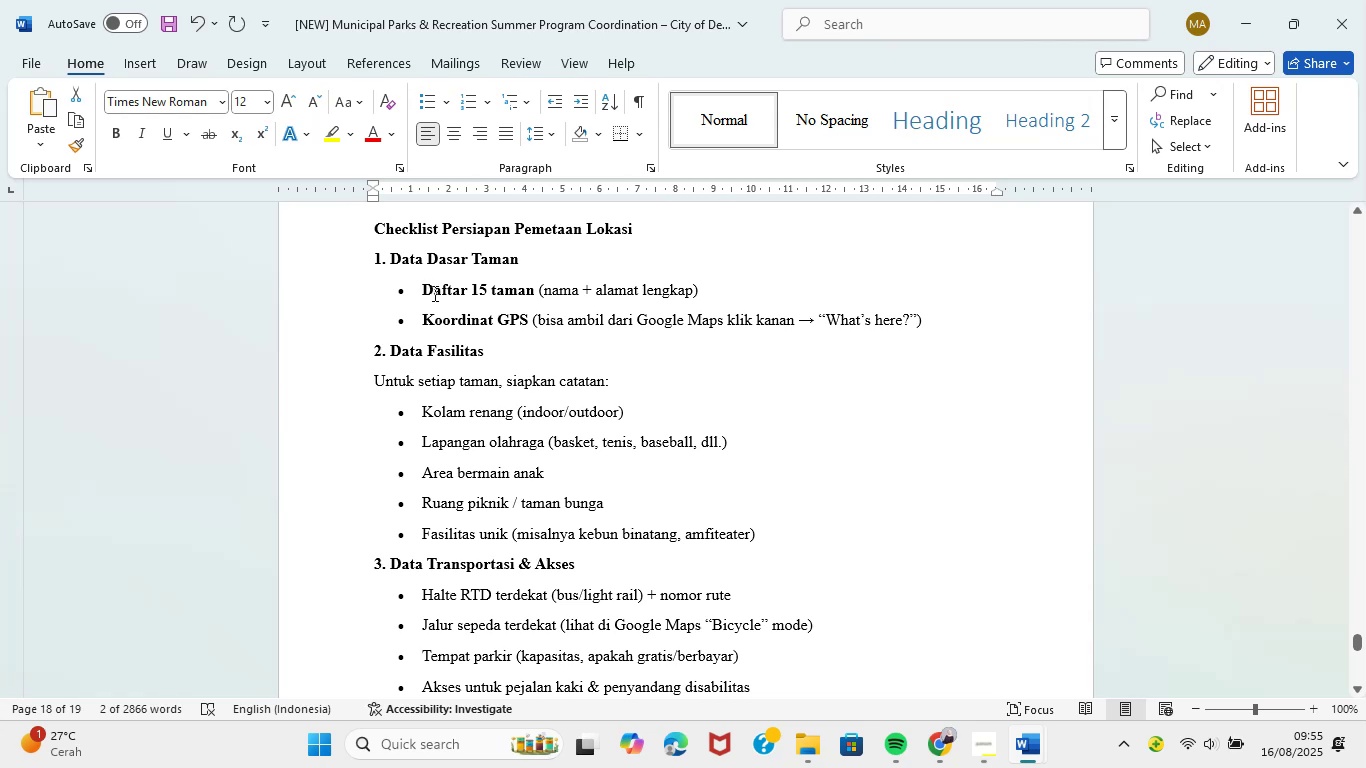 
left_click_drag(start_coordinate=[427, 287], to_coordinate=[456, 565])
 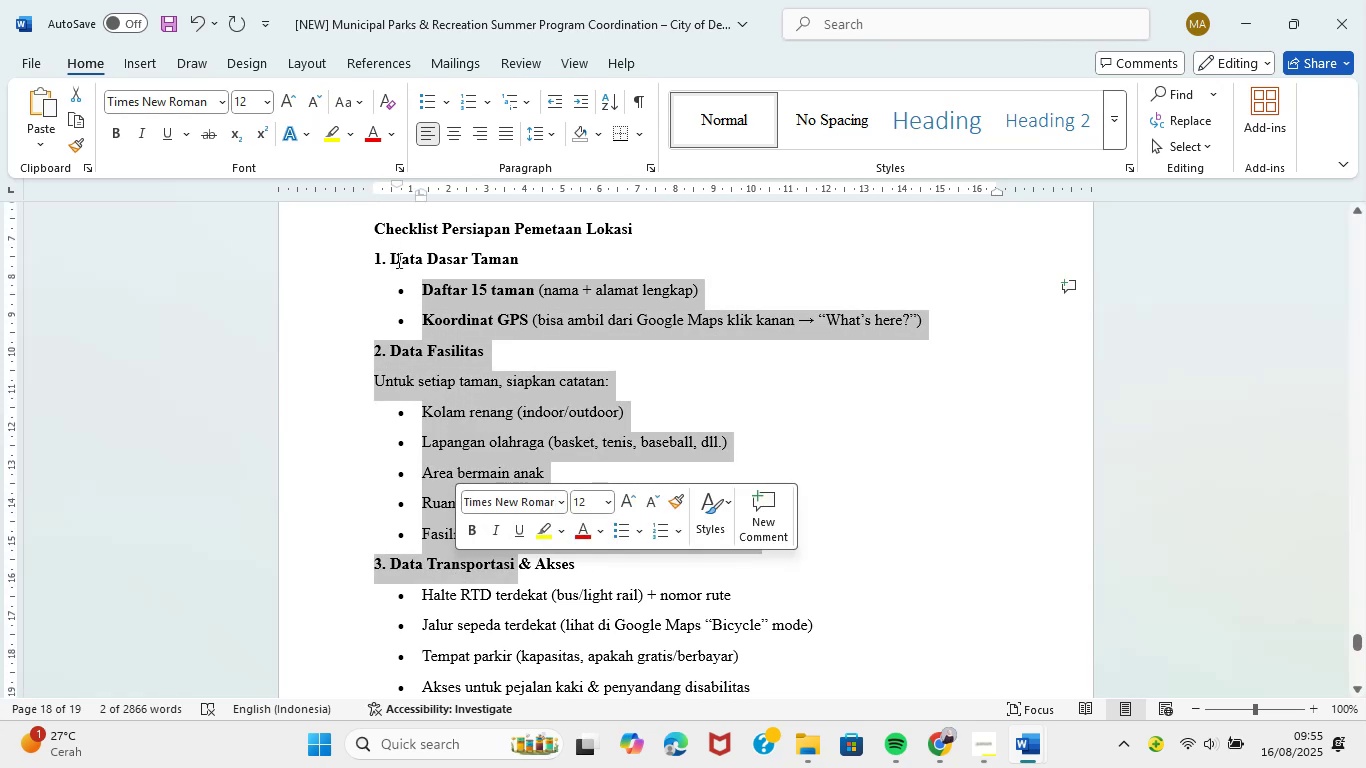 
left_click_drag(start_coordinate=[390, 264], to_coordinate=[783, 278])
 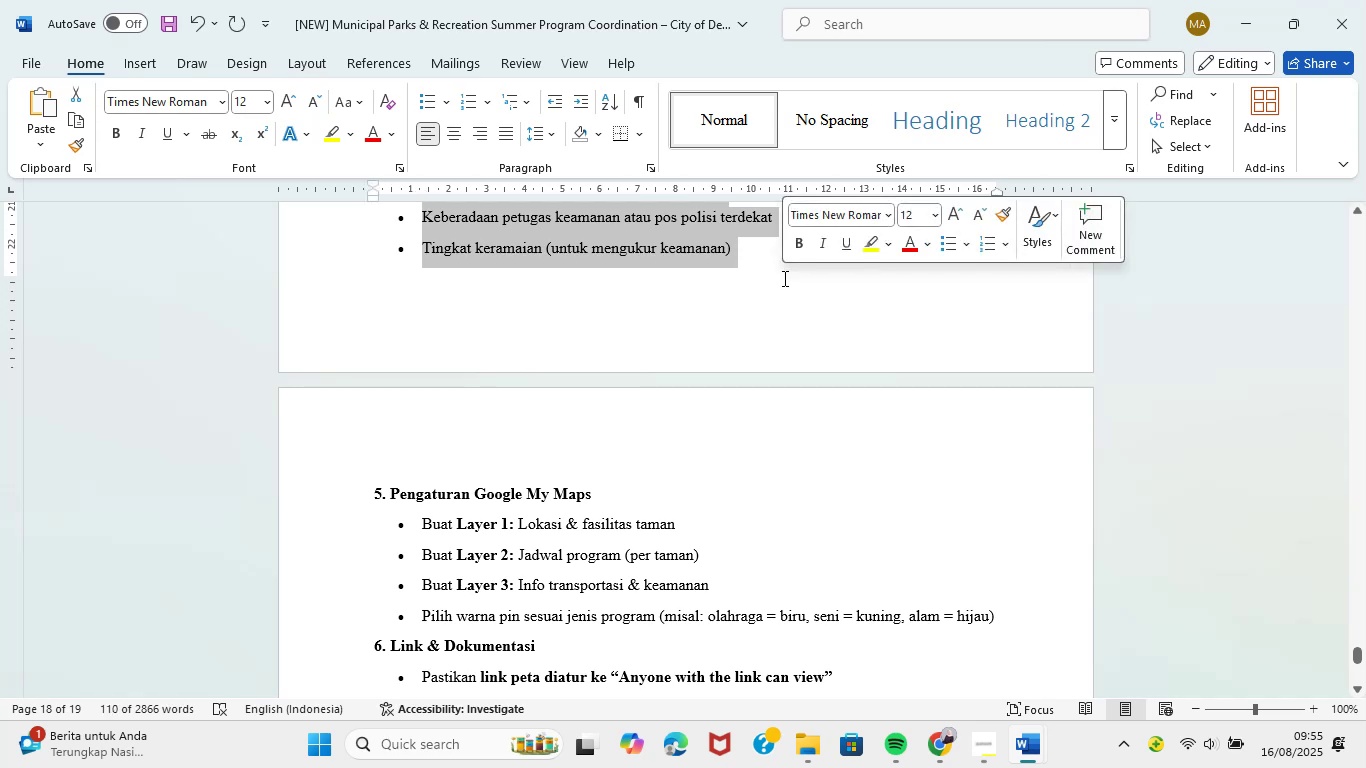 
scroll: coordinate [769, 373], scroll_direction: up, amount: 5.0
 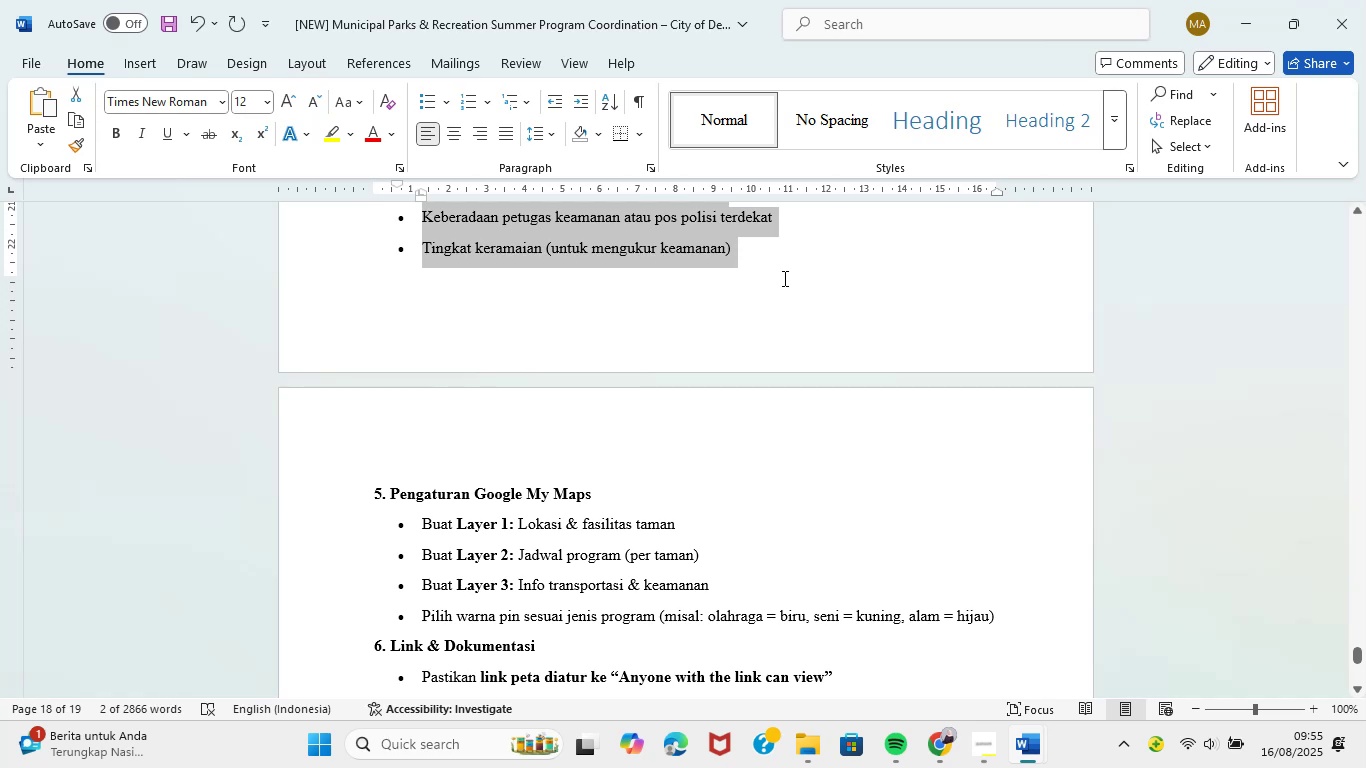 
key(Control+C)
 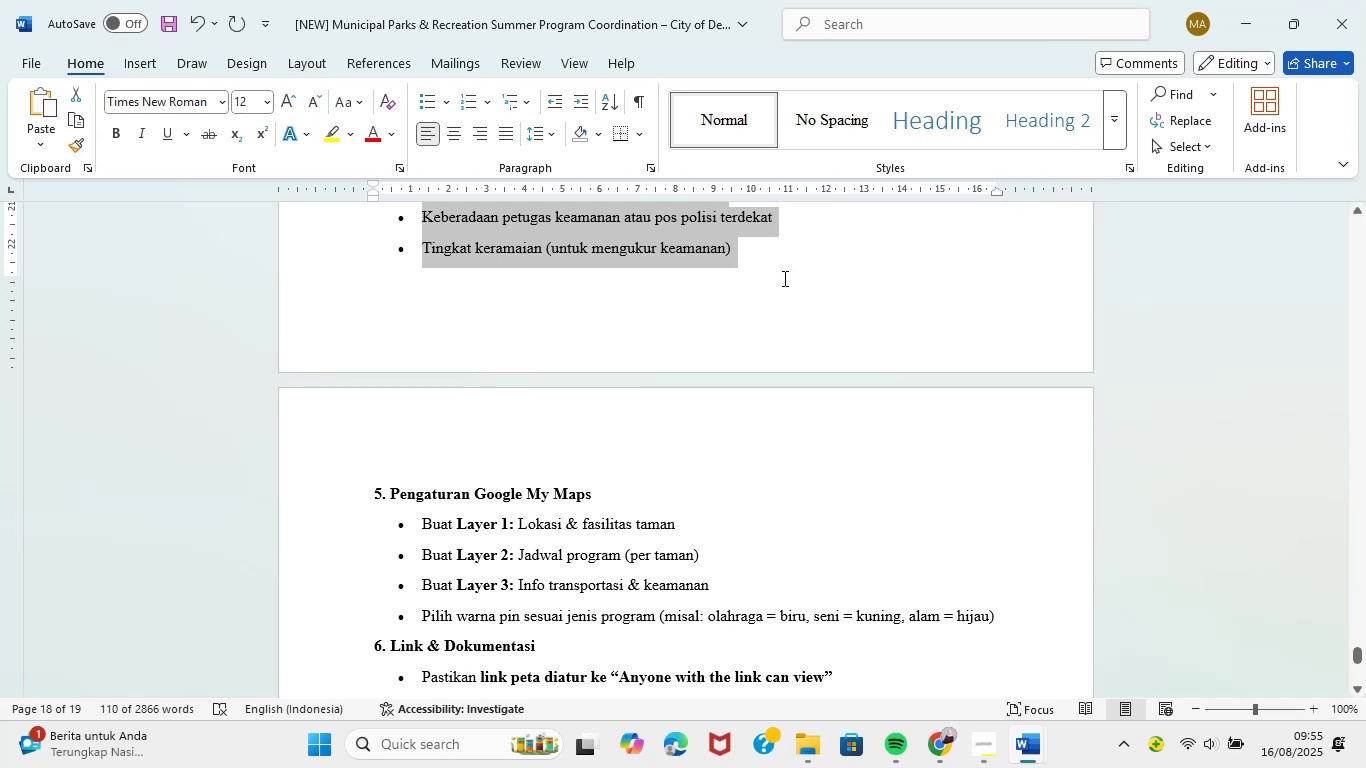 
key(Control+C)
 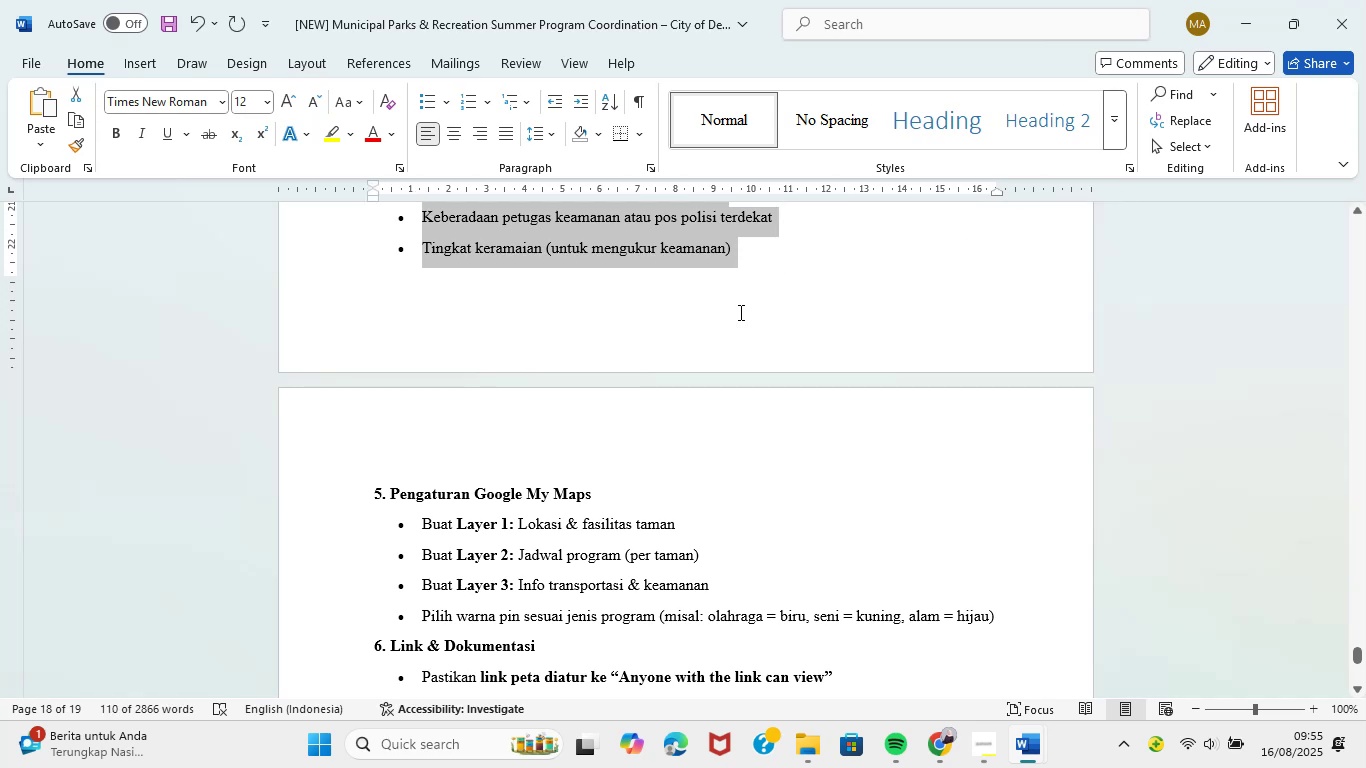 
scroll: coordinate [657, 504], scroll_direction: down, amount: 20.0
 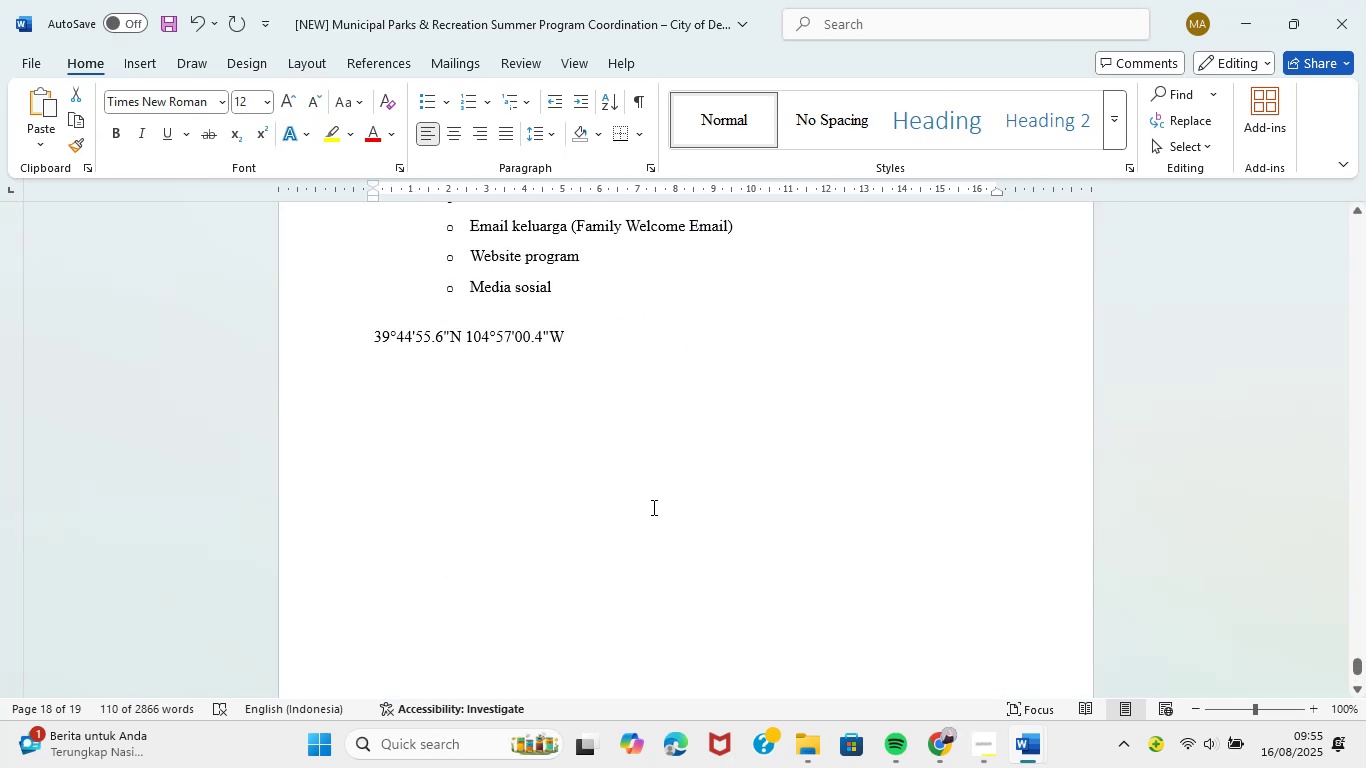 
left_click([614, 508])
 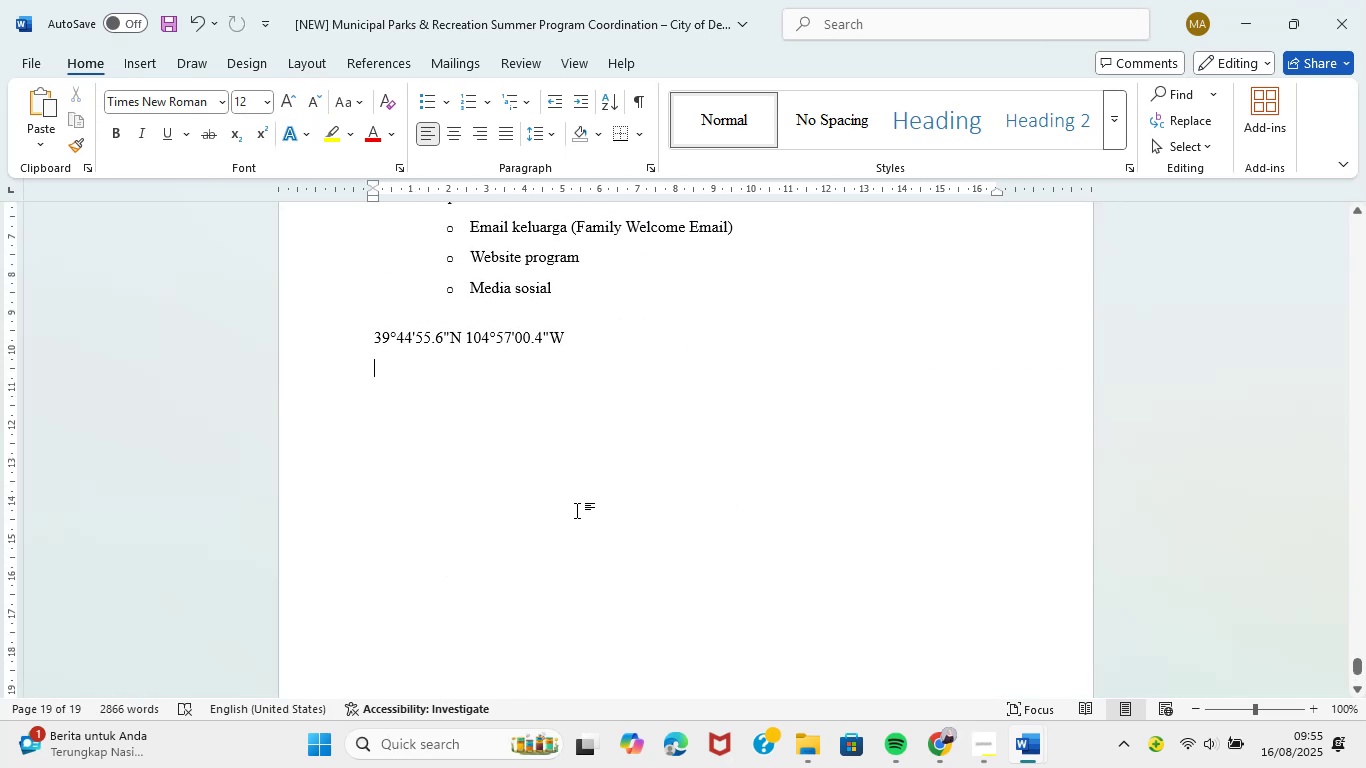 
key(Enter)
 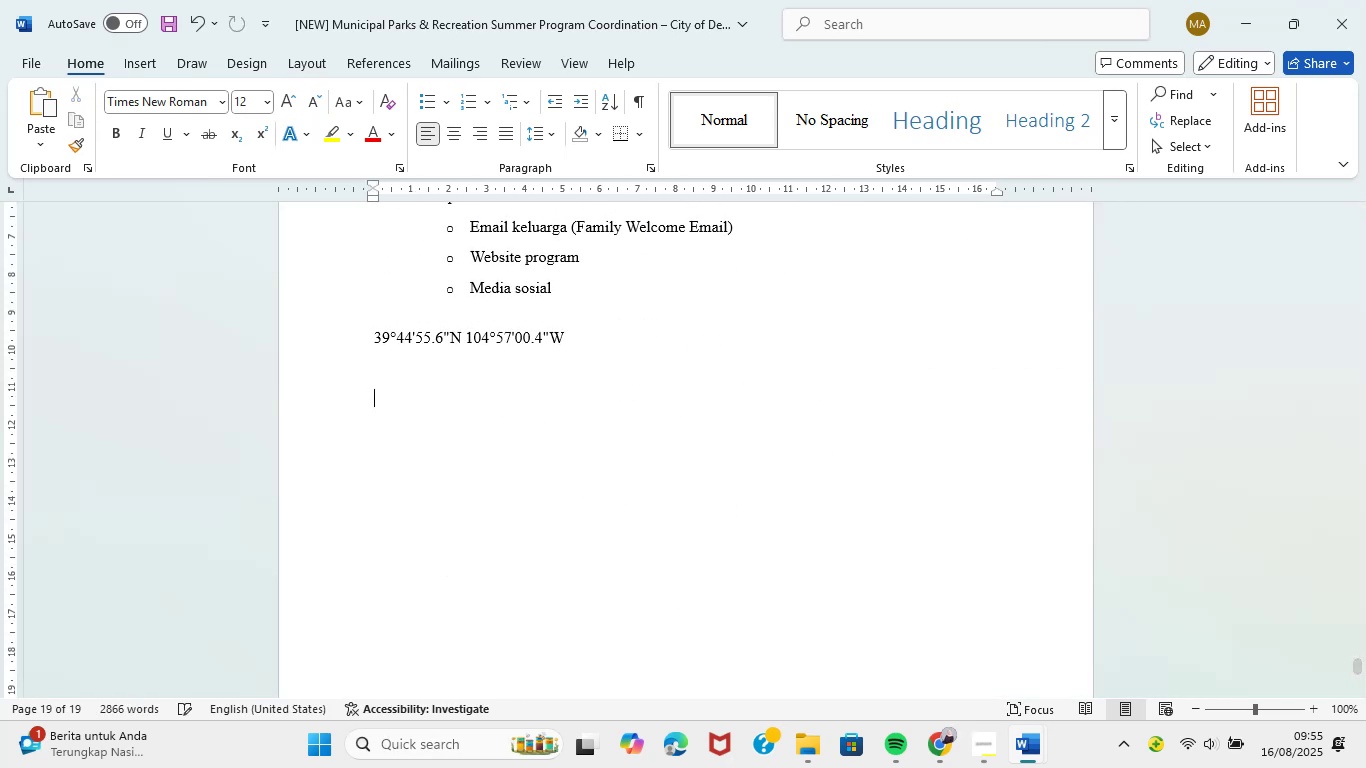 
key(Control+V)
 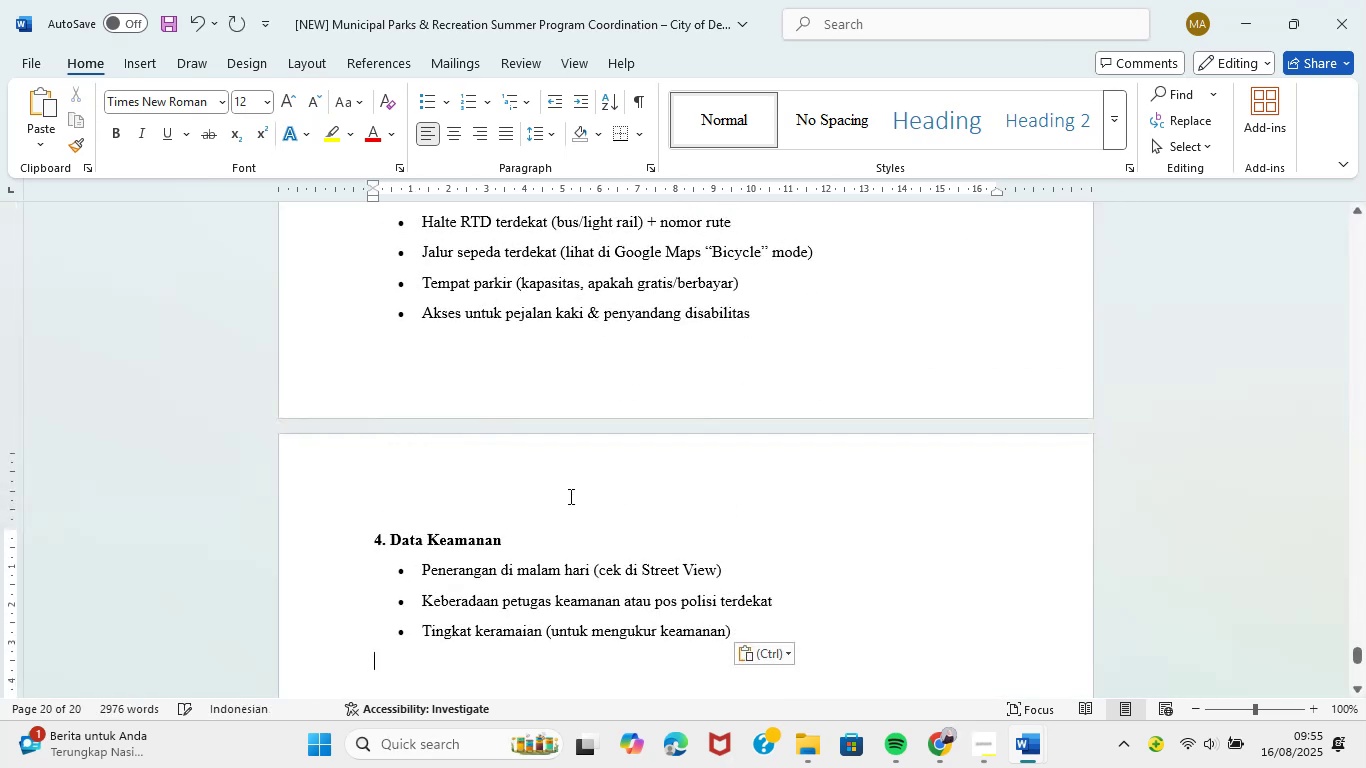 
scroll: coordinate [513, 354], scroll_direction: up, amount: 11.0
 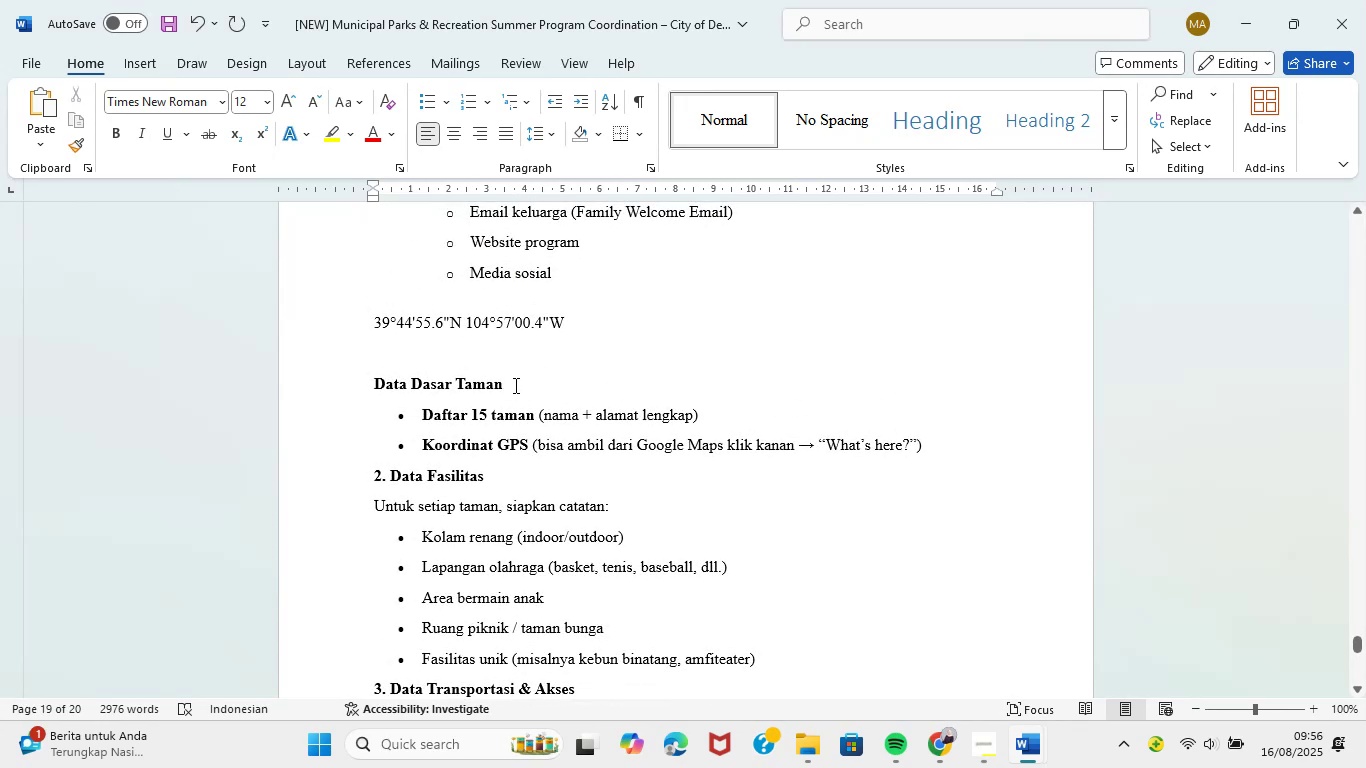 
left_click_drag(start_coordinate=[533, 417], to_coordinate=[449, 420])
 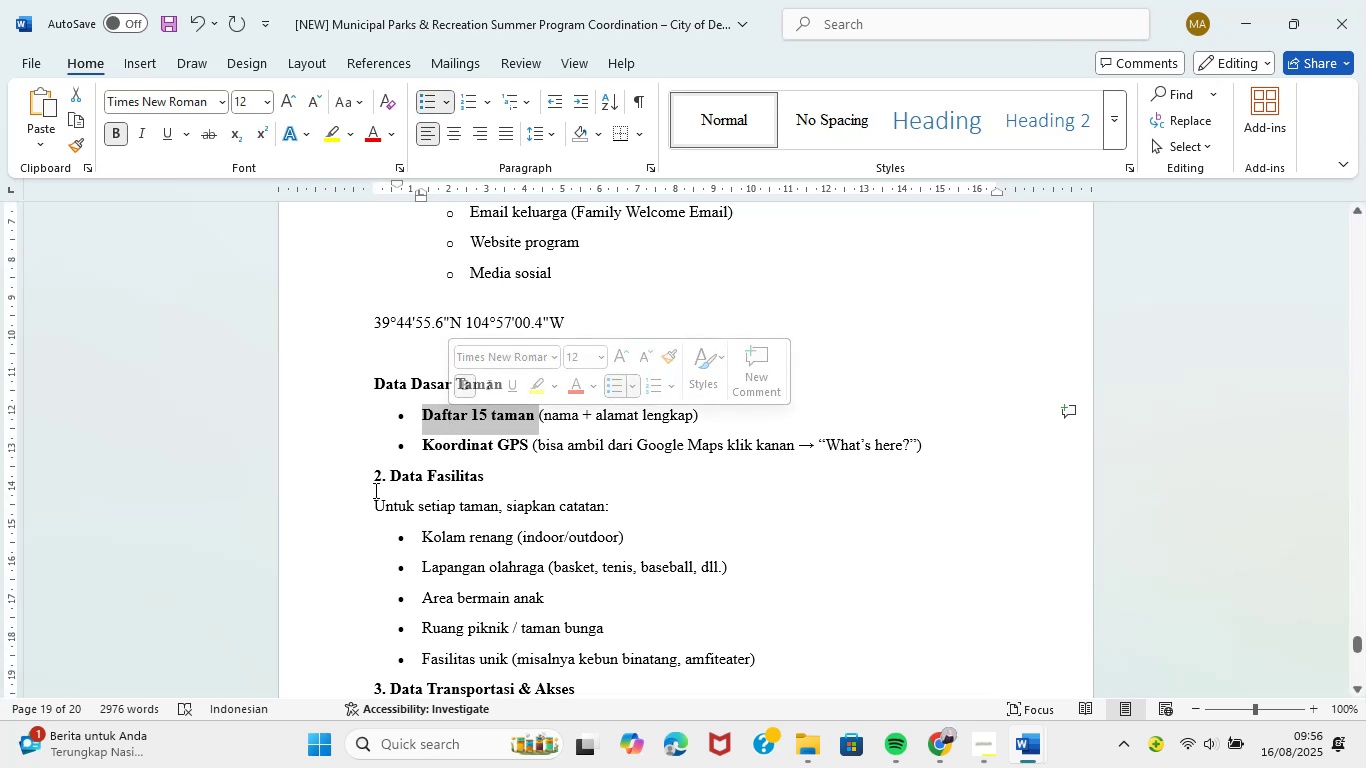 
left_click_drag(start_coordinate=[367, 473], to_coordinate=[785, 355])
 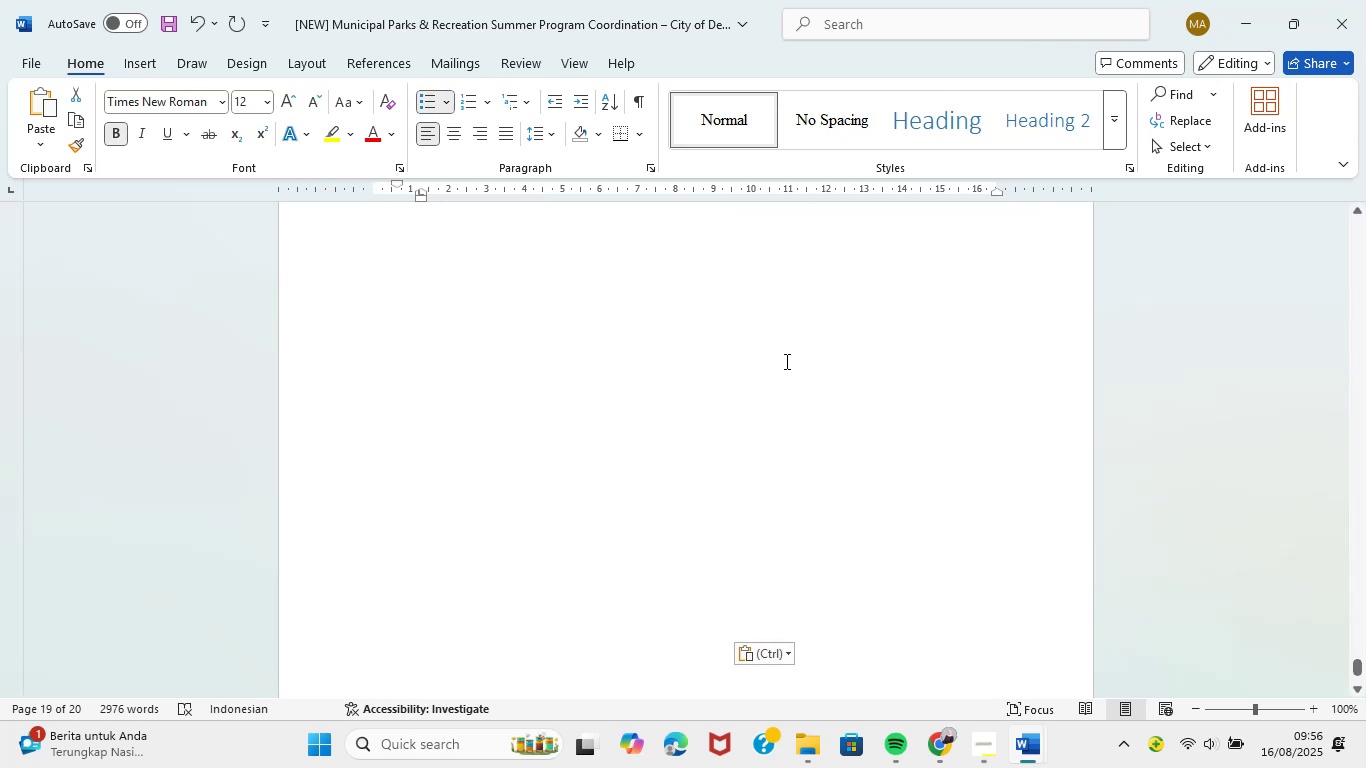 
scroll: coordinate [742, 407], scroll_direction: up, amount: 9.0
 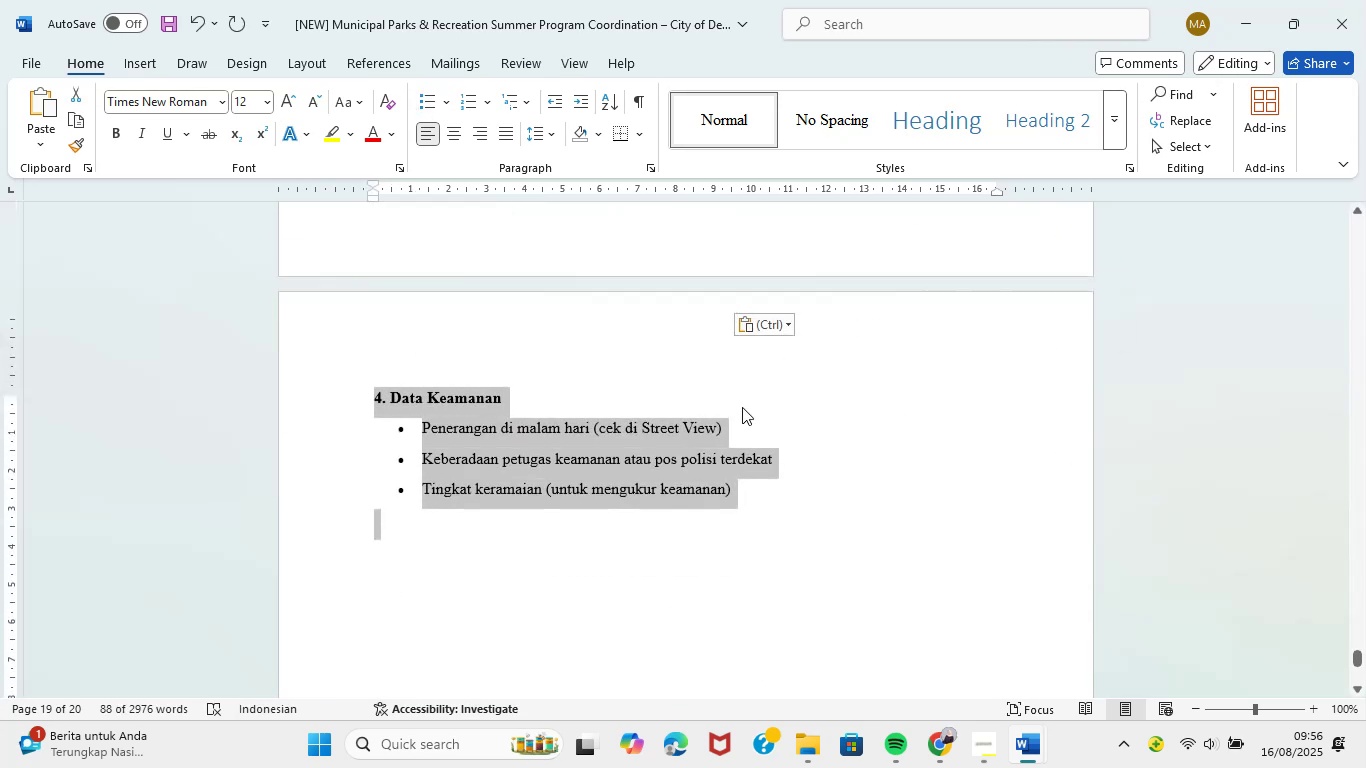 
key(Backspace)
 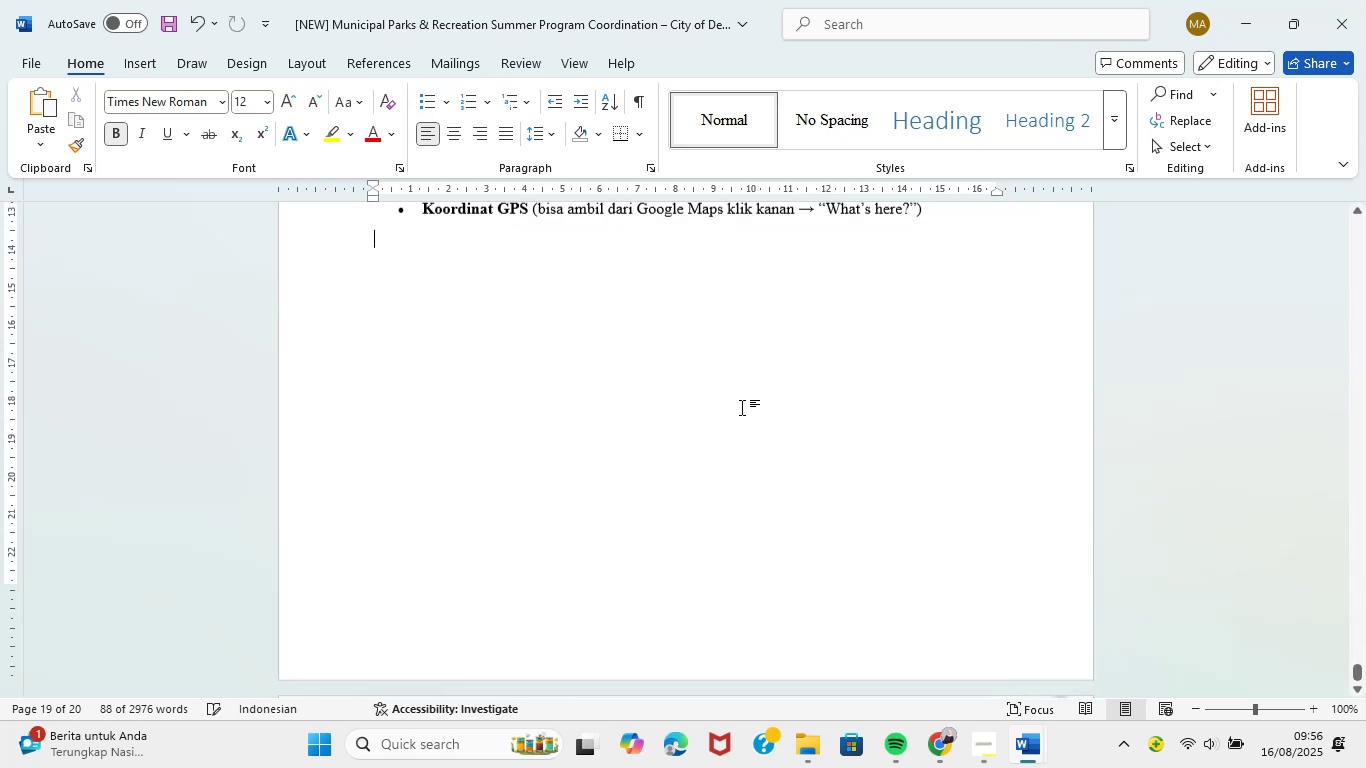 
scroll: coordinate [735, 410], scroll_direction: up, amount: 7.0
 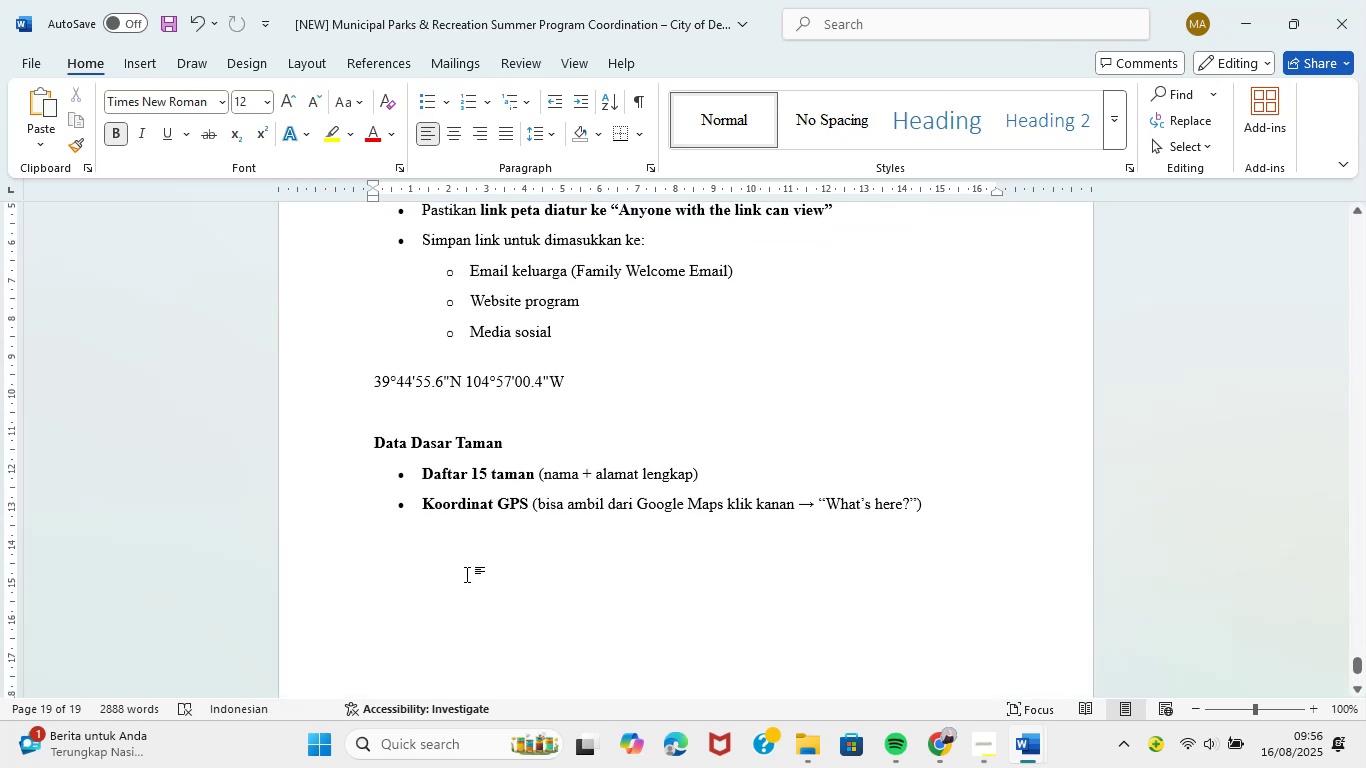 
key(Backspace)
 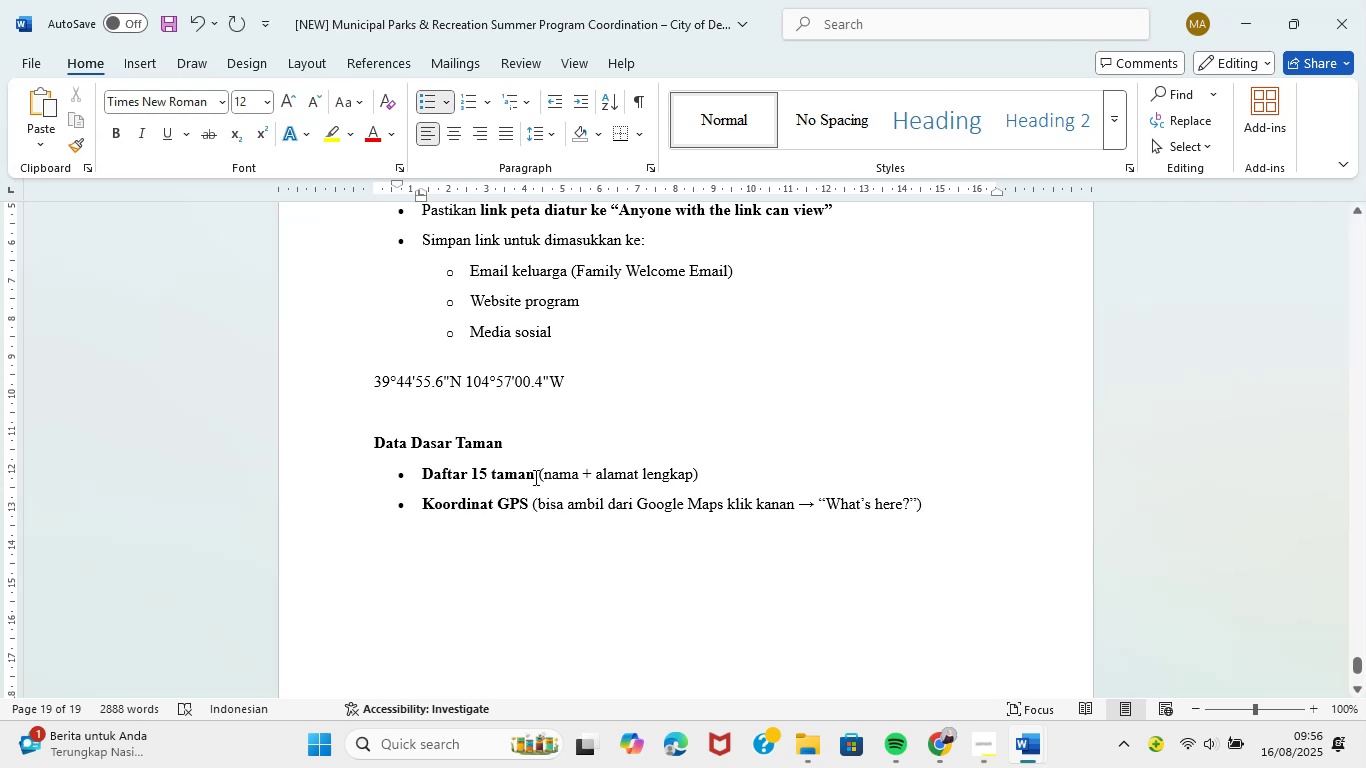 
wait(11.51)
 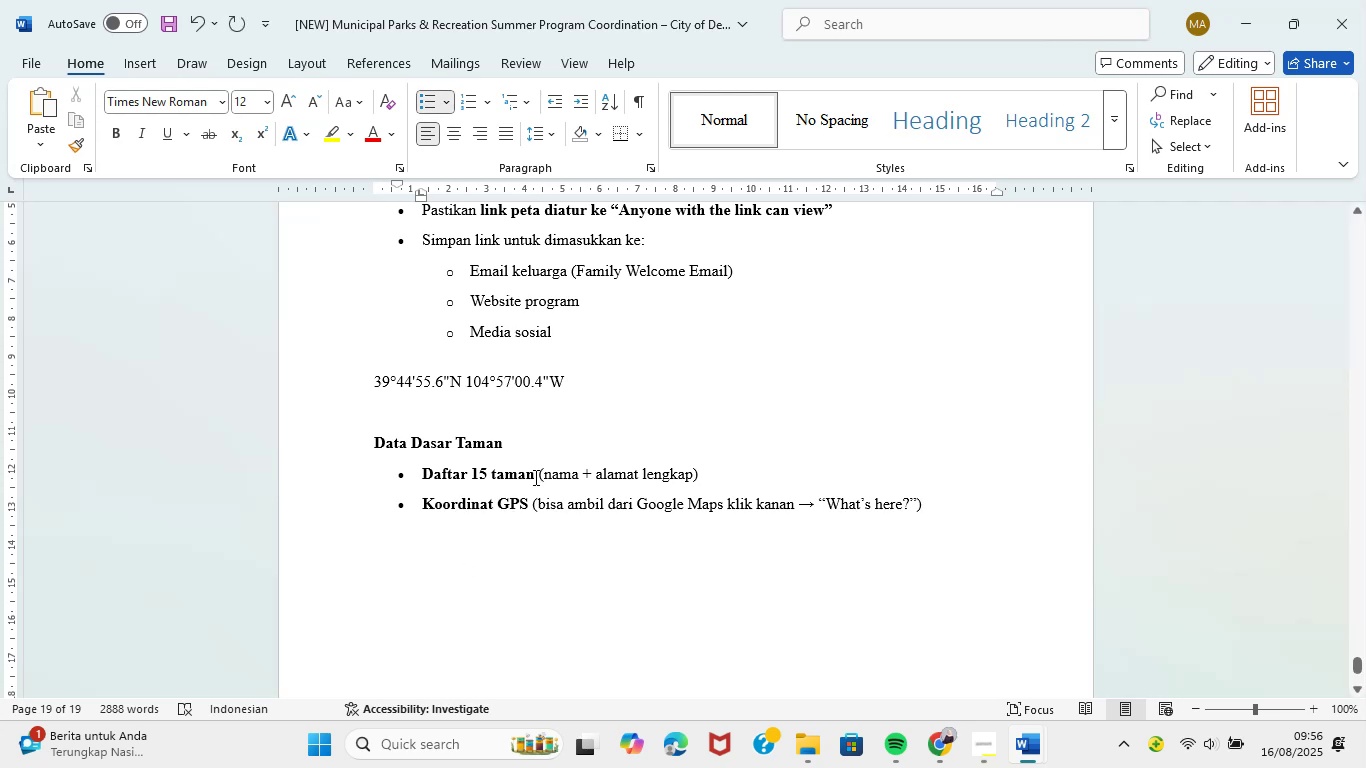 
left_click([1123, 678])
 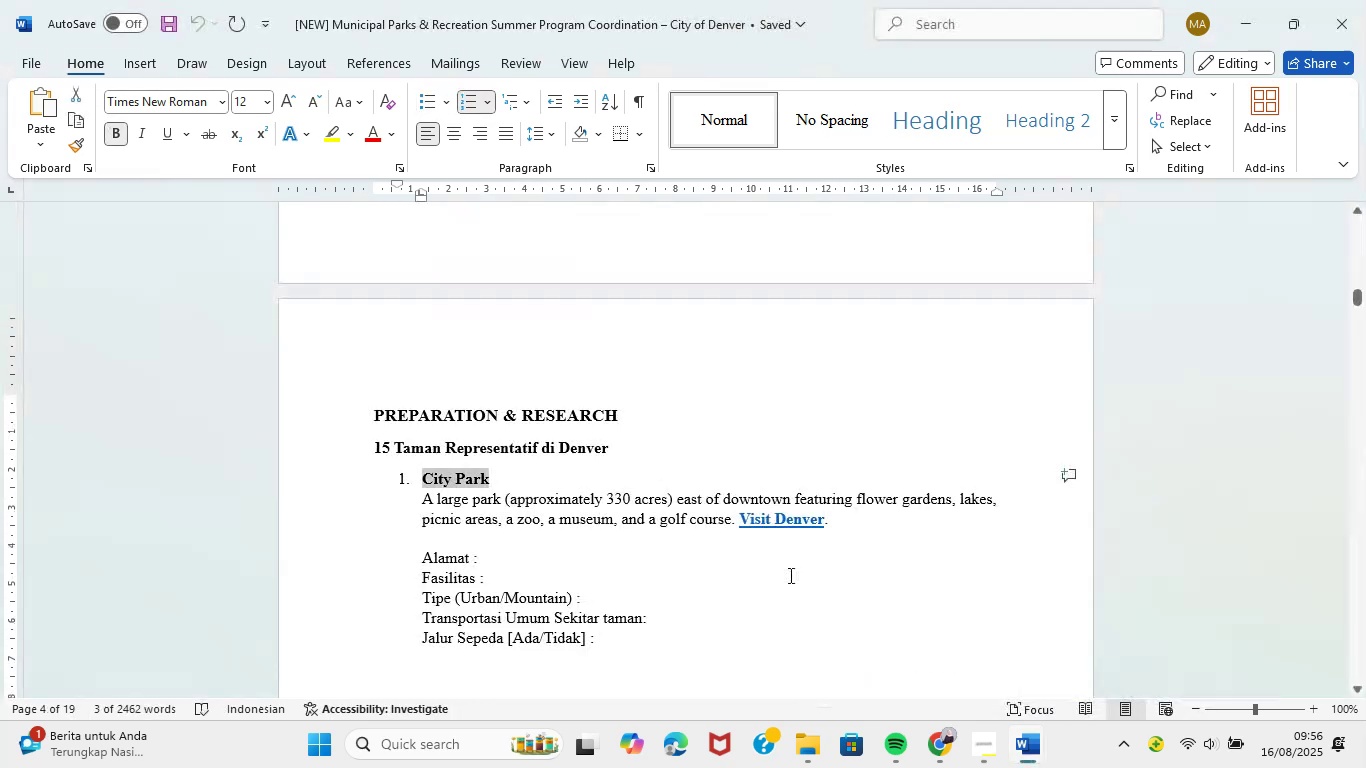 
scroll: coordinate [736, 566], scroll_direction: none, amount: 0.0
 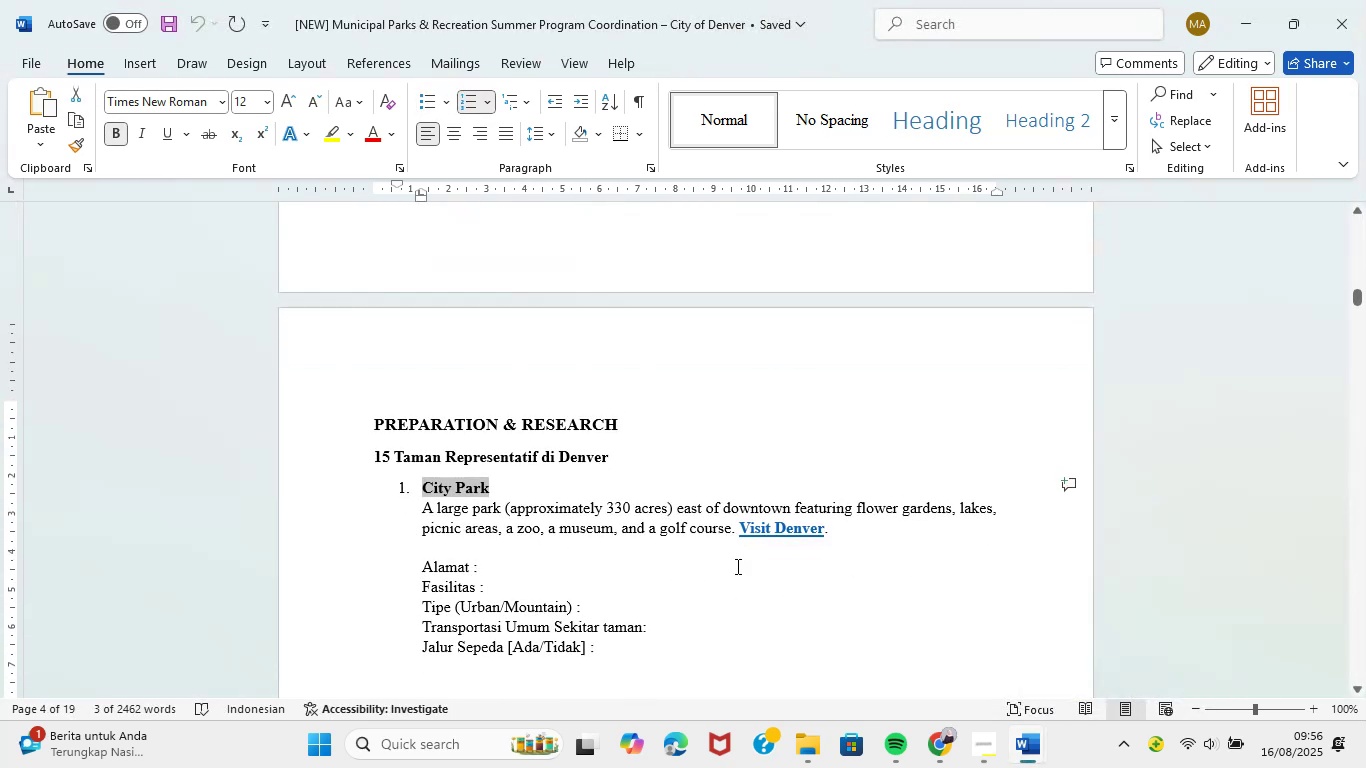 
key(Control+C)
 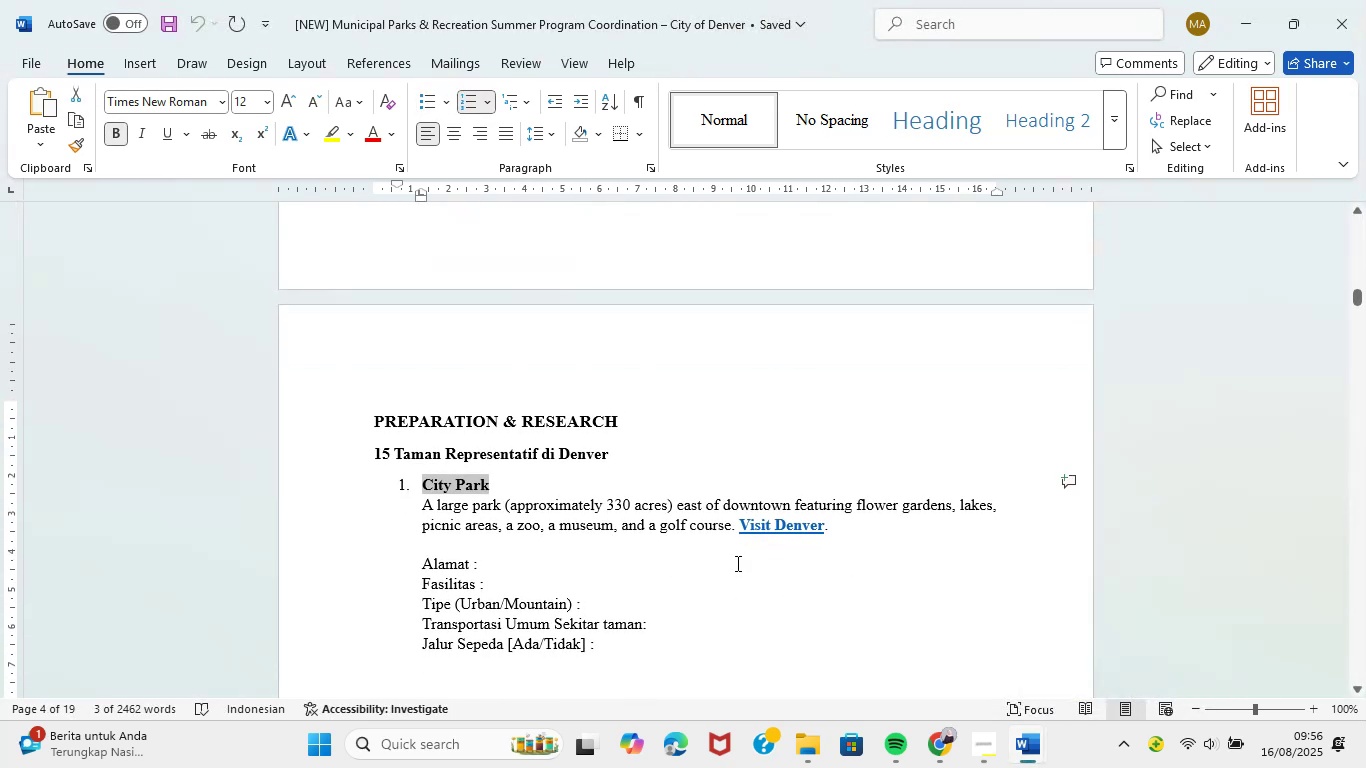 
key(Control+C)
 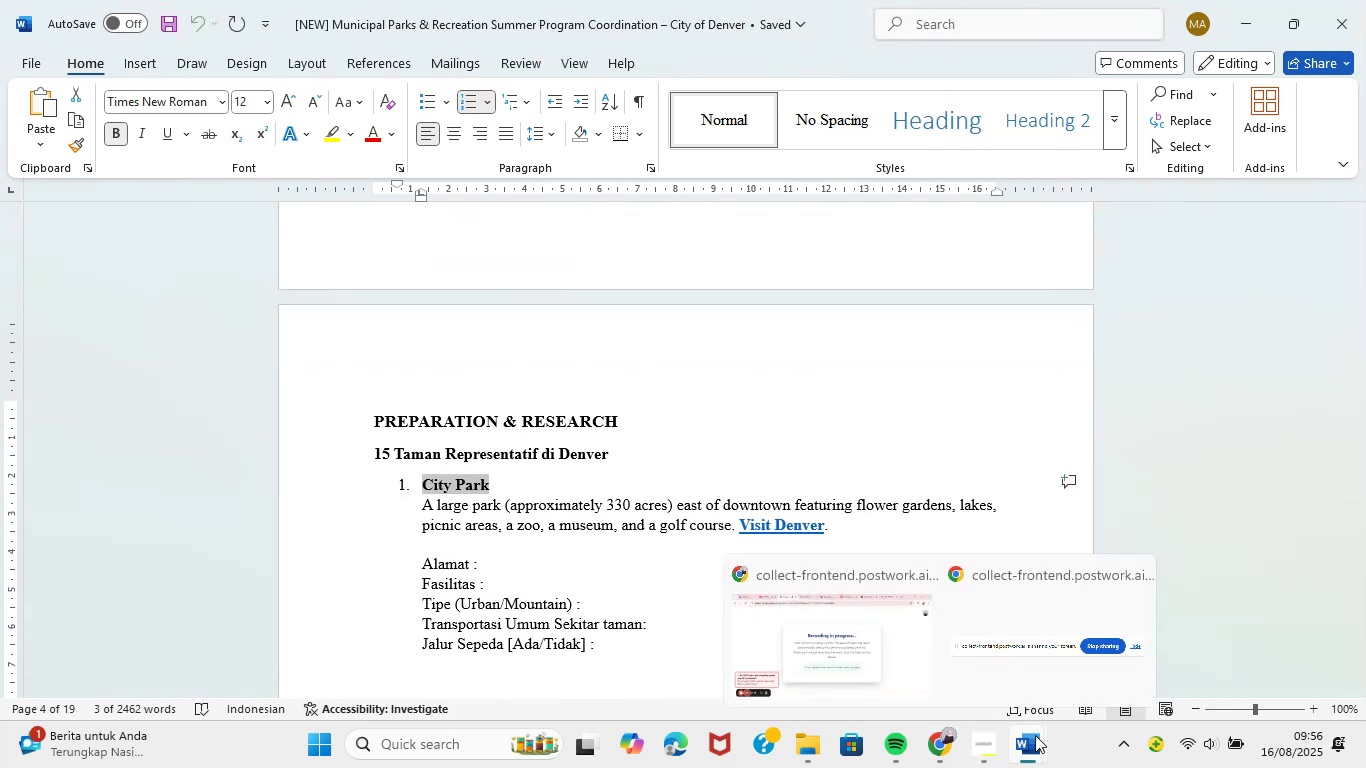 
left_click([905, 663])
 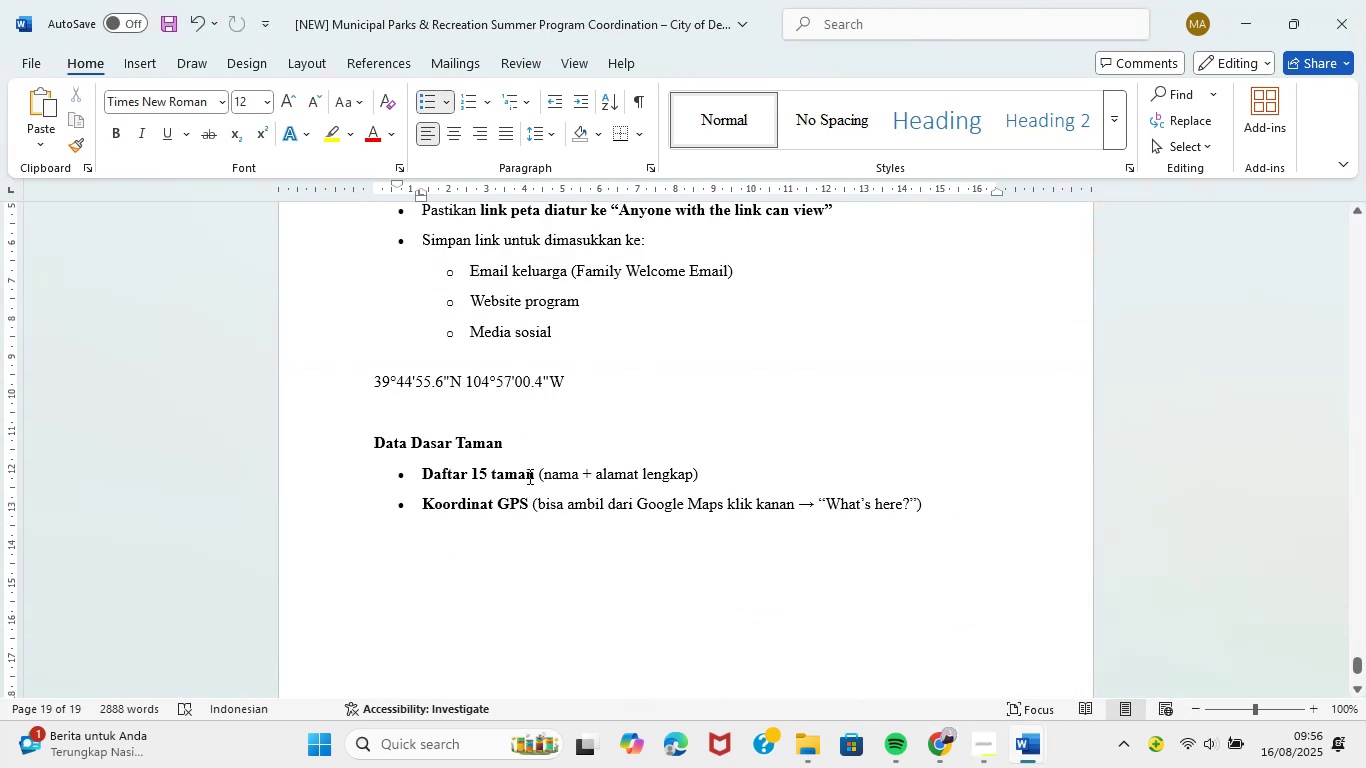 
left_click_drag(start_coordinate=[533, 473], to_coordinate=[443, 477])
 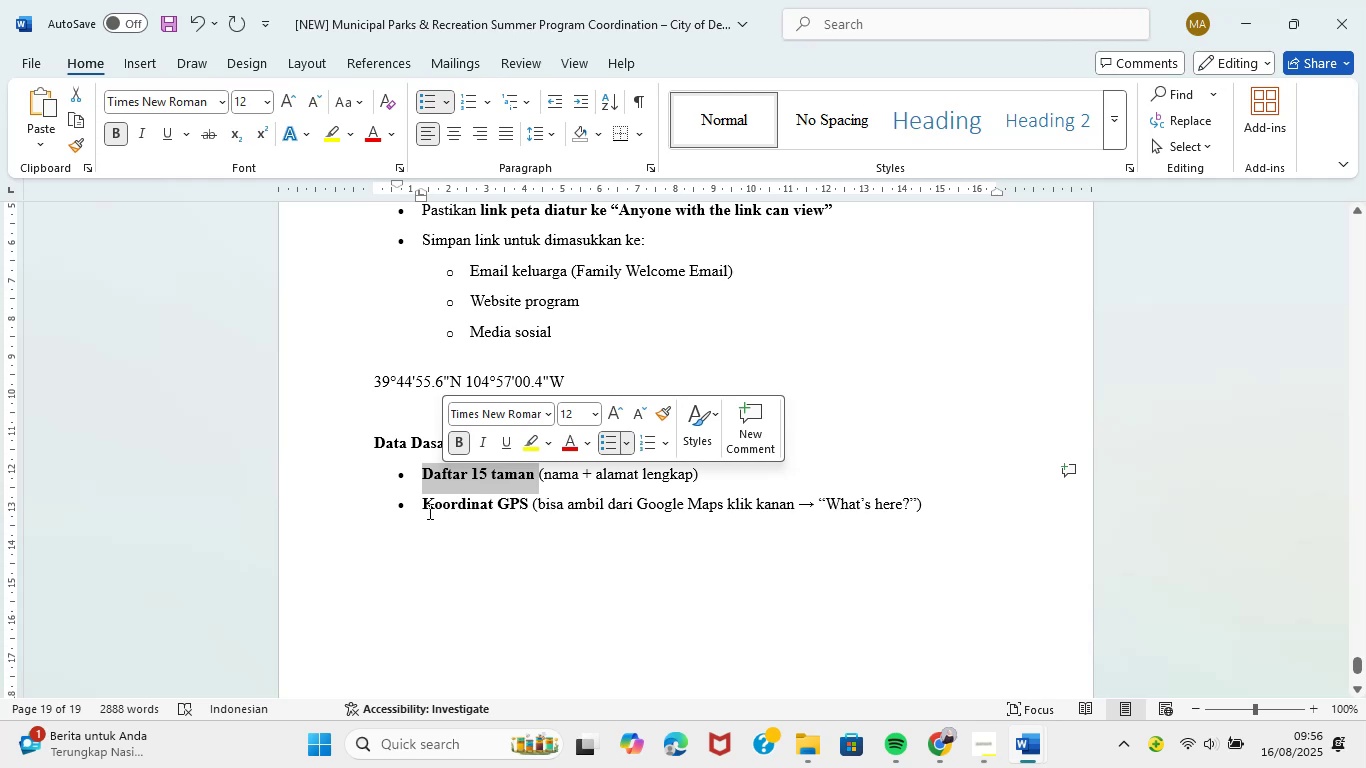 
left_click_drag(start_coordinate=[410, 503], to_coordinate=[1005, 504])
 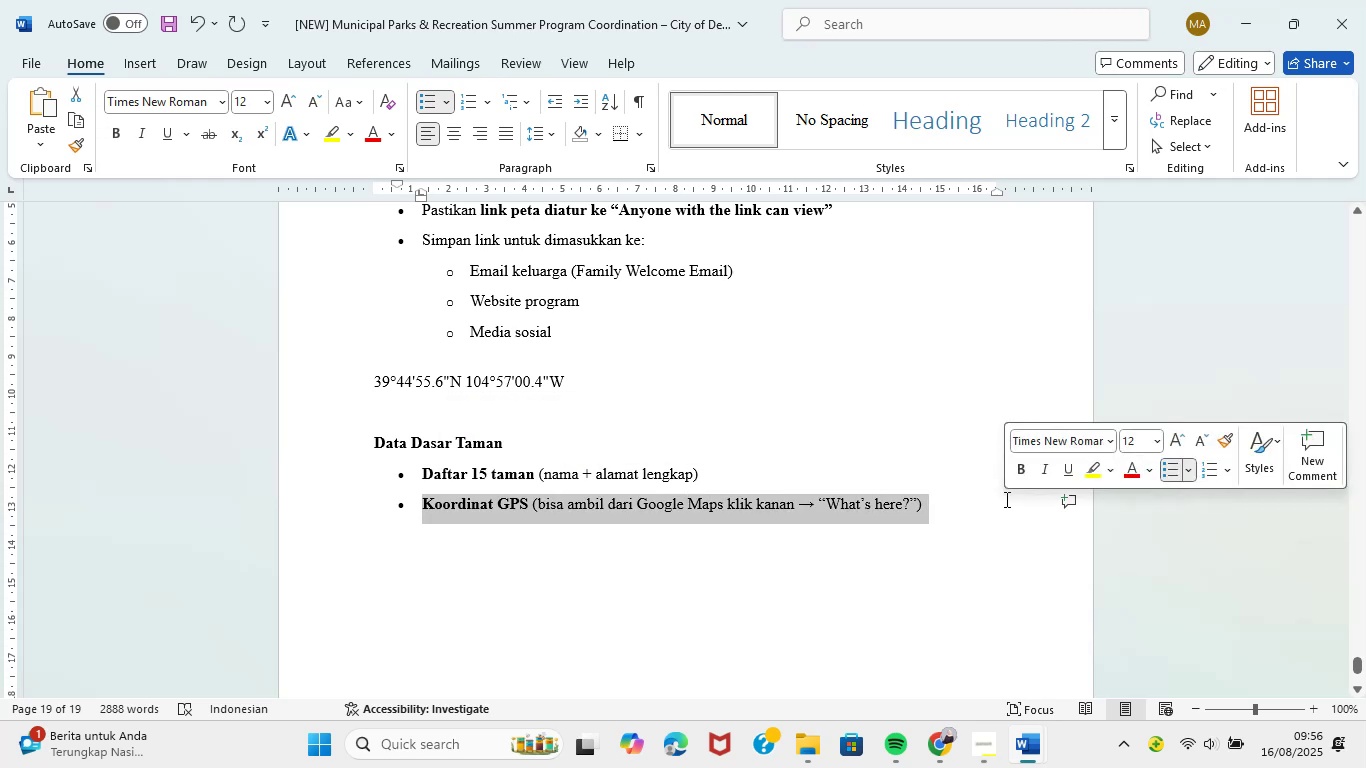 
key(Backspace)
 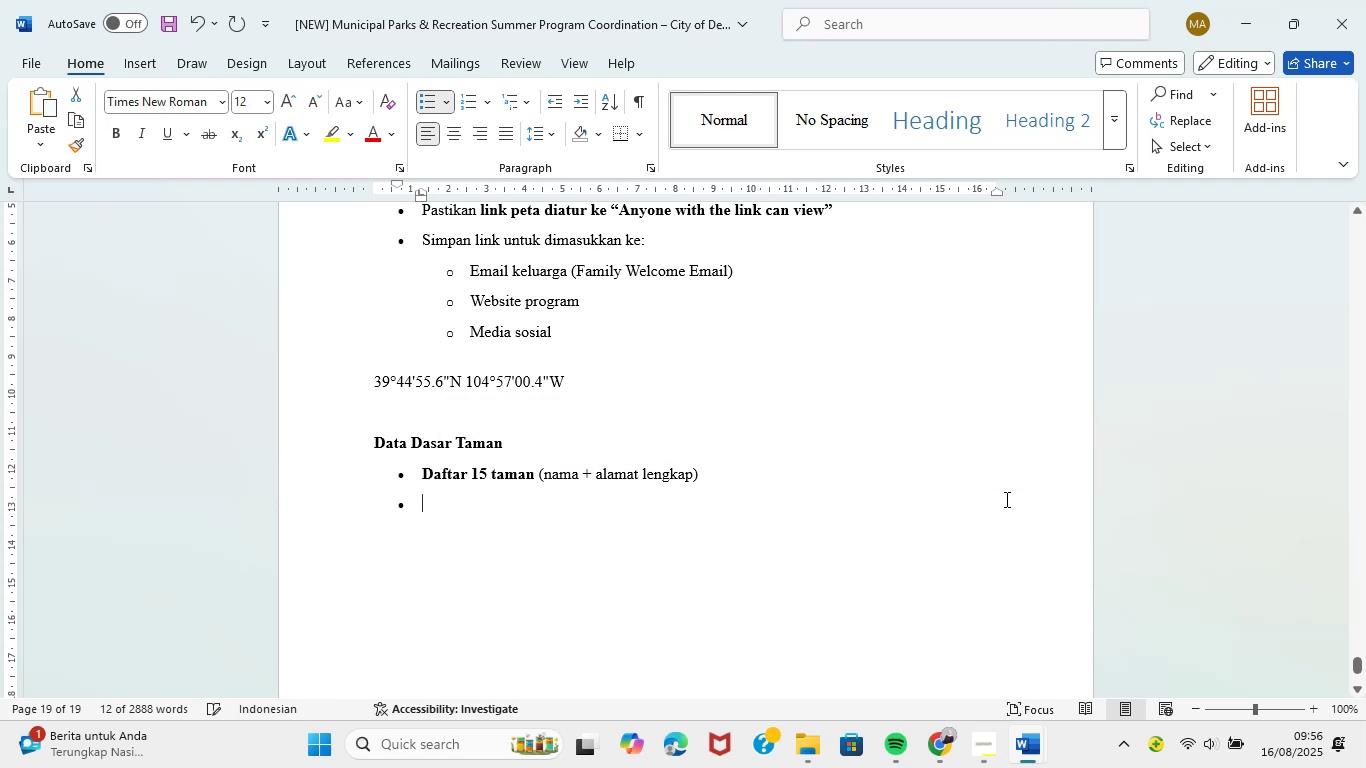 
key(Backspace)
 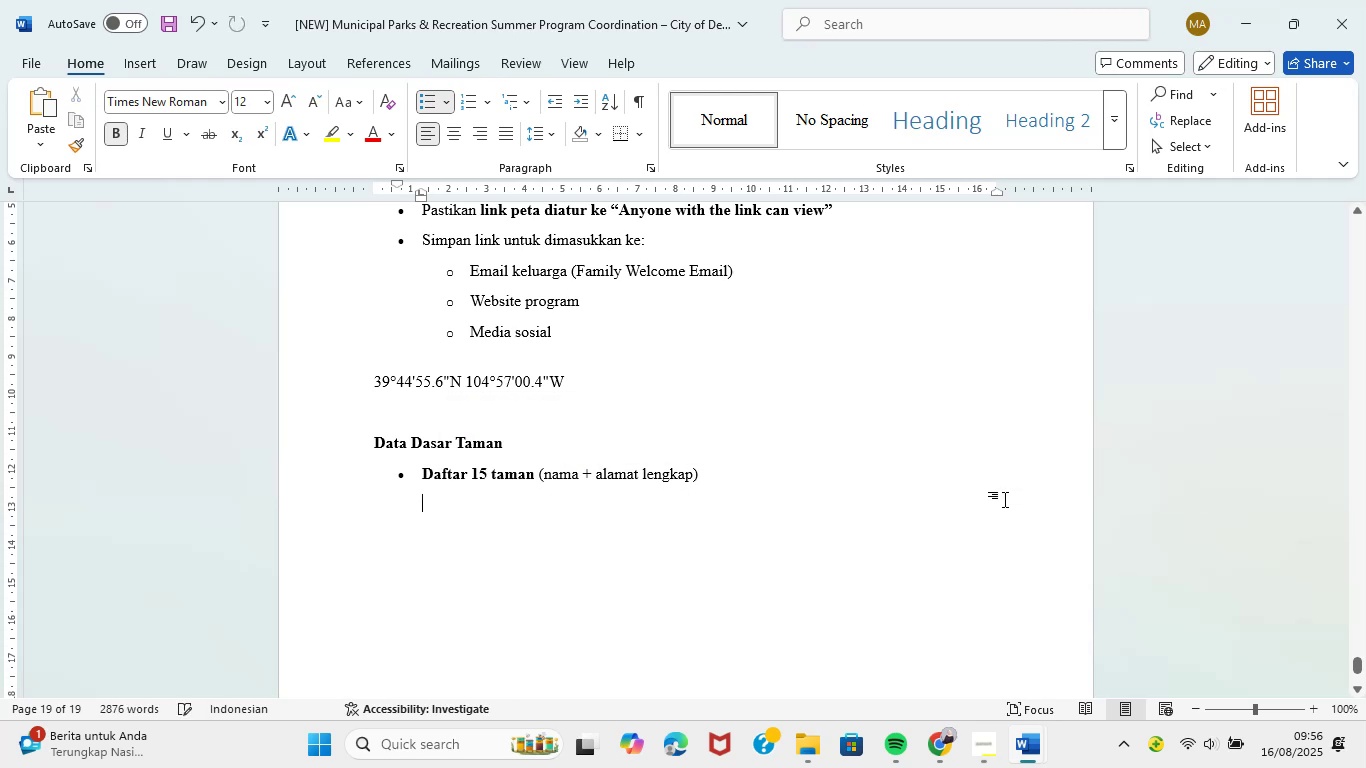 
key(Backspace)
 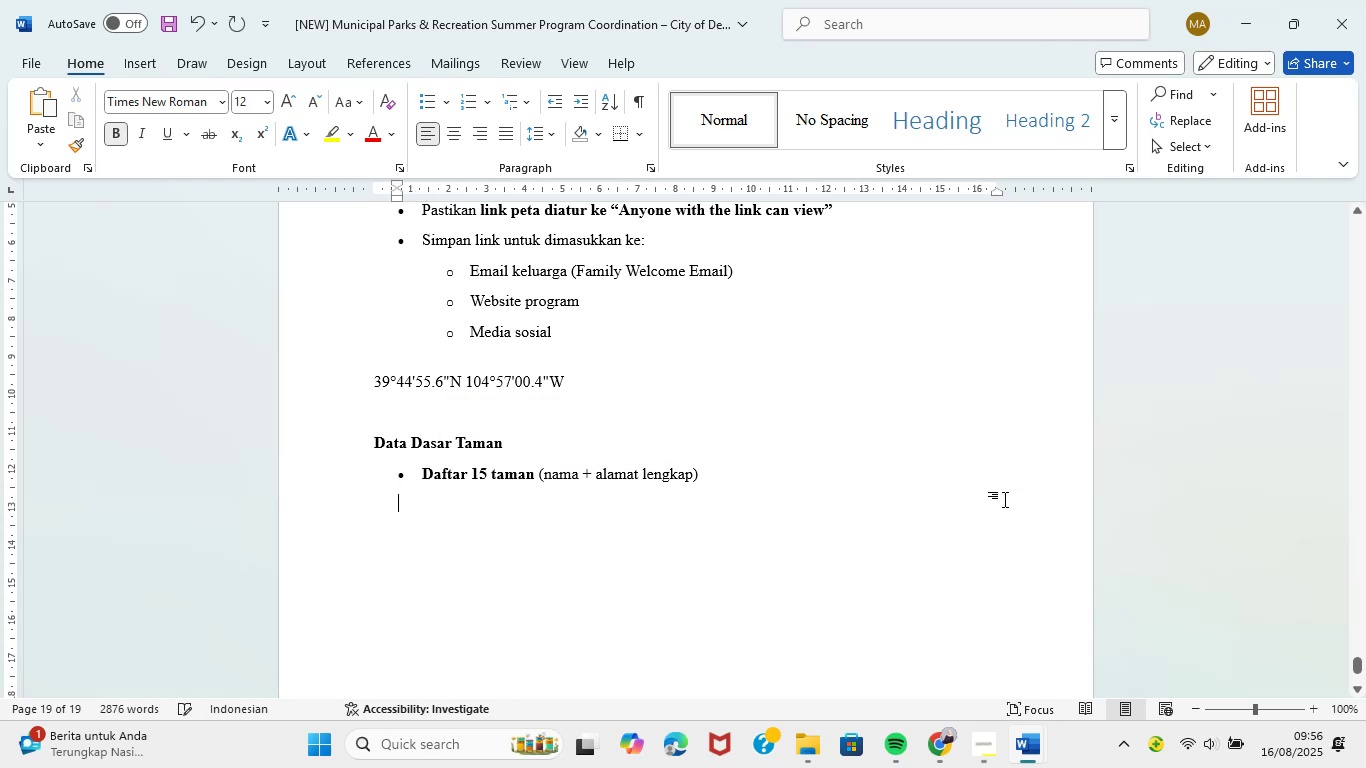 
key(Backspace)
 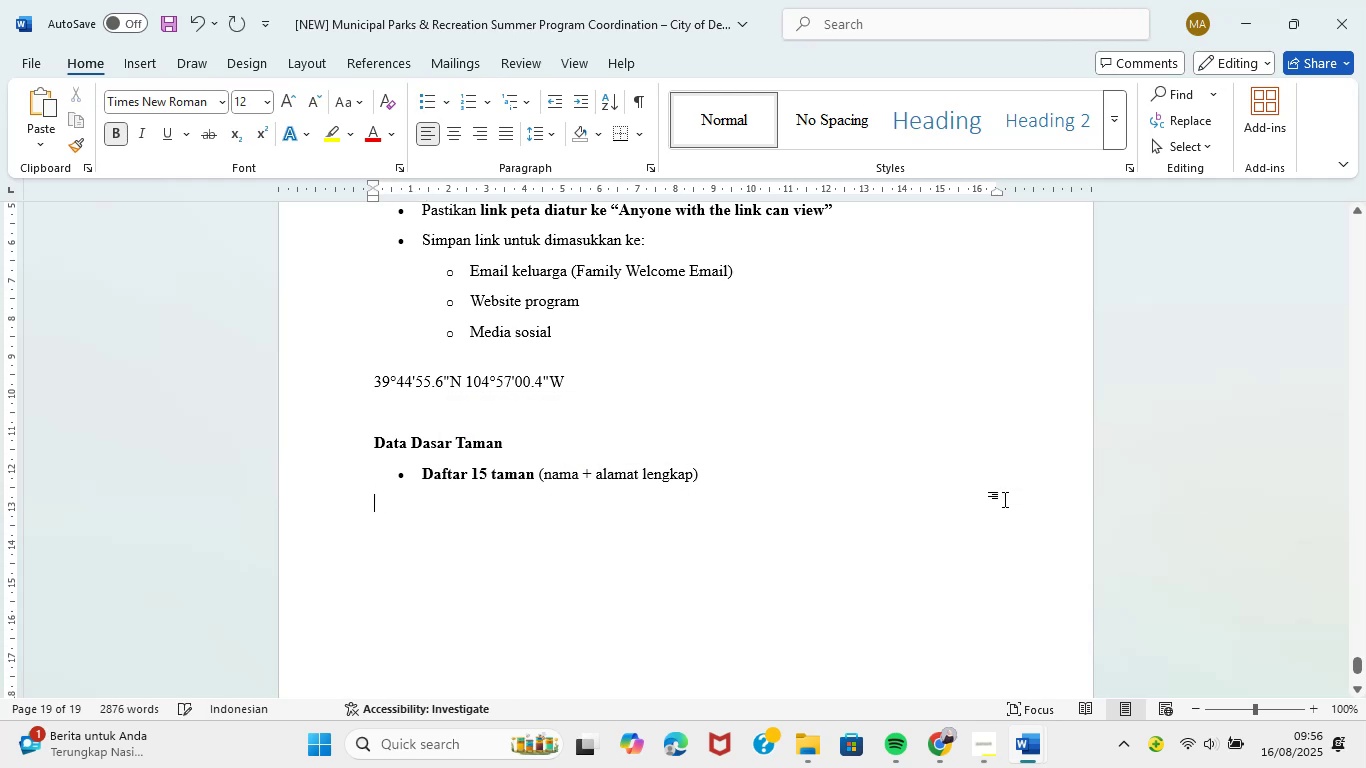 
key(Backspace)
 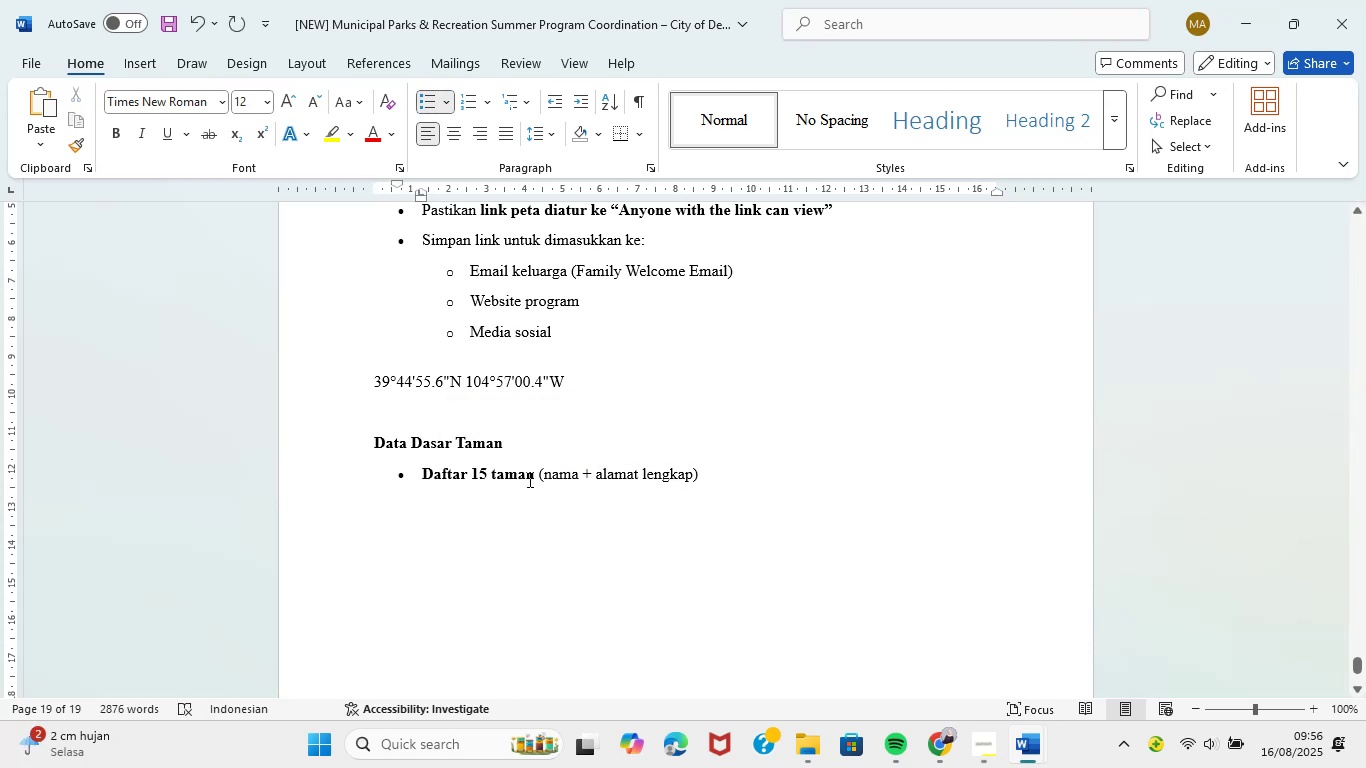 
left_click_drag(start_coordinate=[531, 479], to_coordinate=[426, 485])
 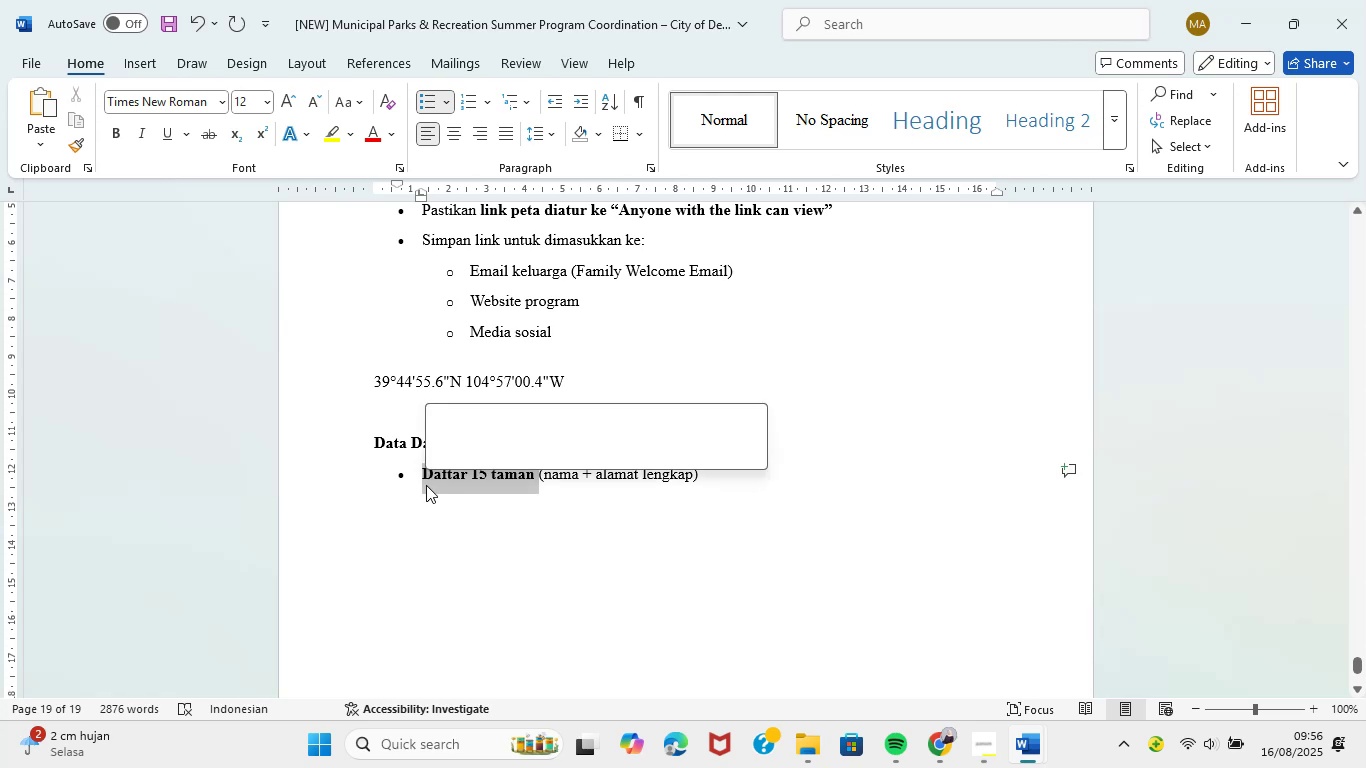 
hold_key(key=ControlLeft, duration=0.53)
 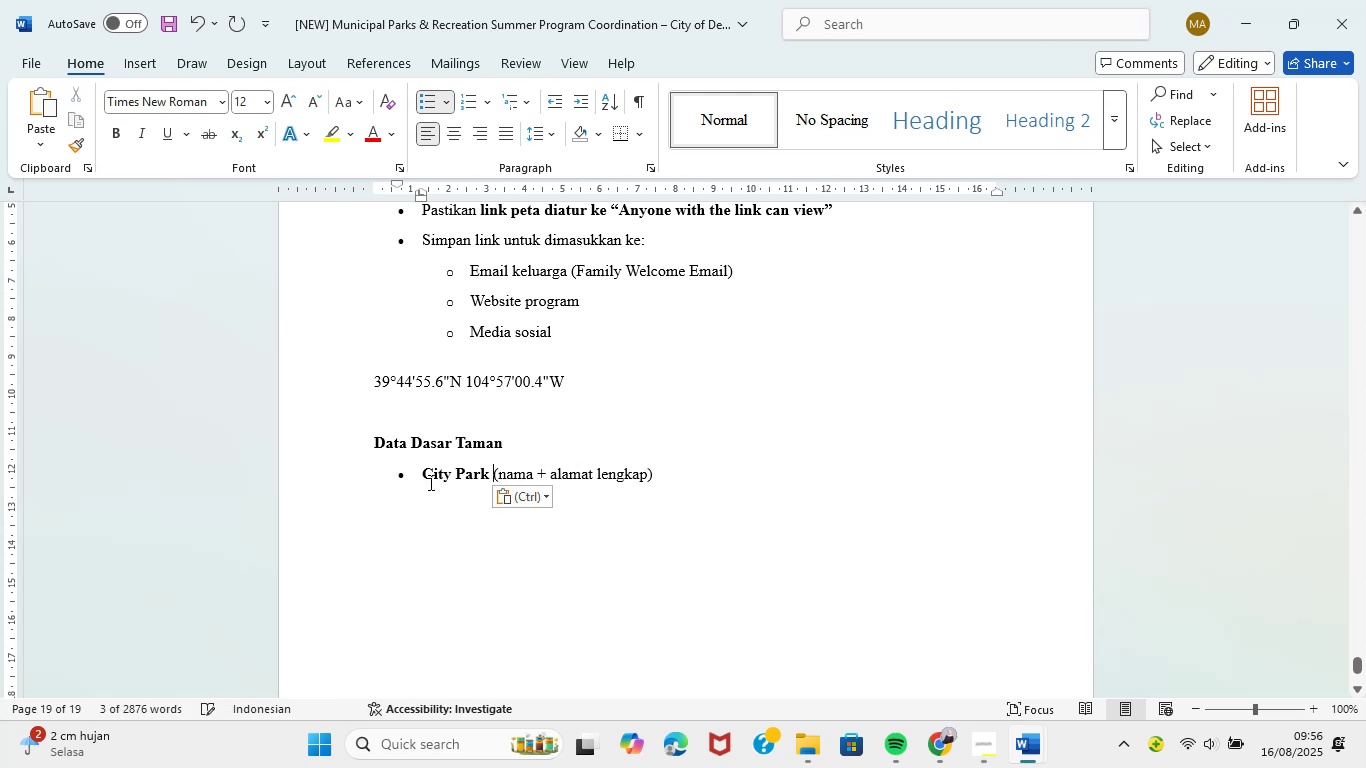 
hold_key(key=V, duration=29.34)
 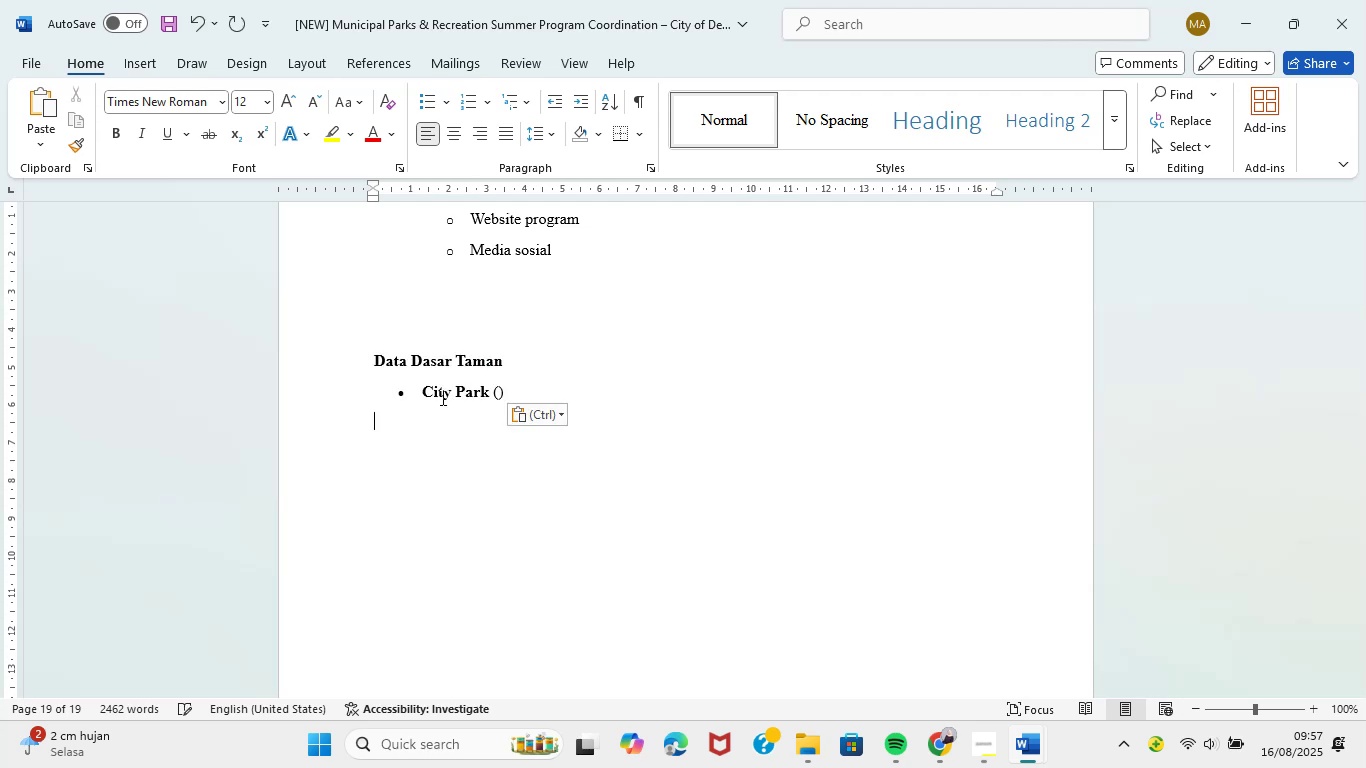 
left_click_drag(start_coordinate=[501, 477], to_coordinate=[616, 470])
 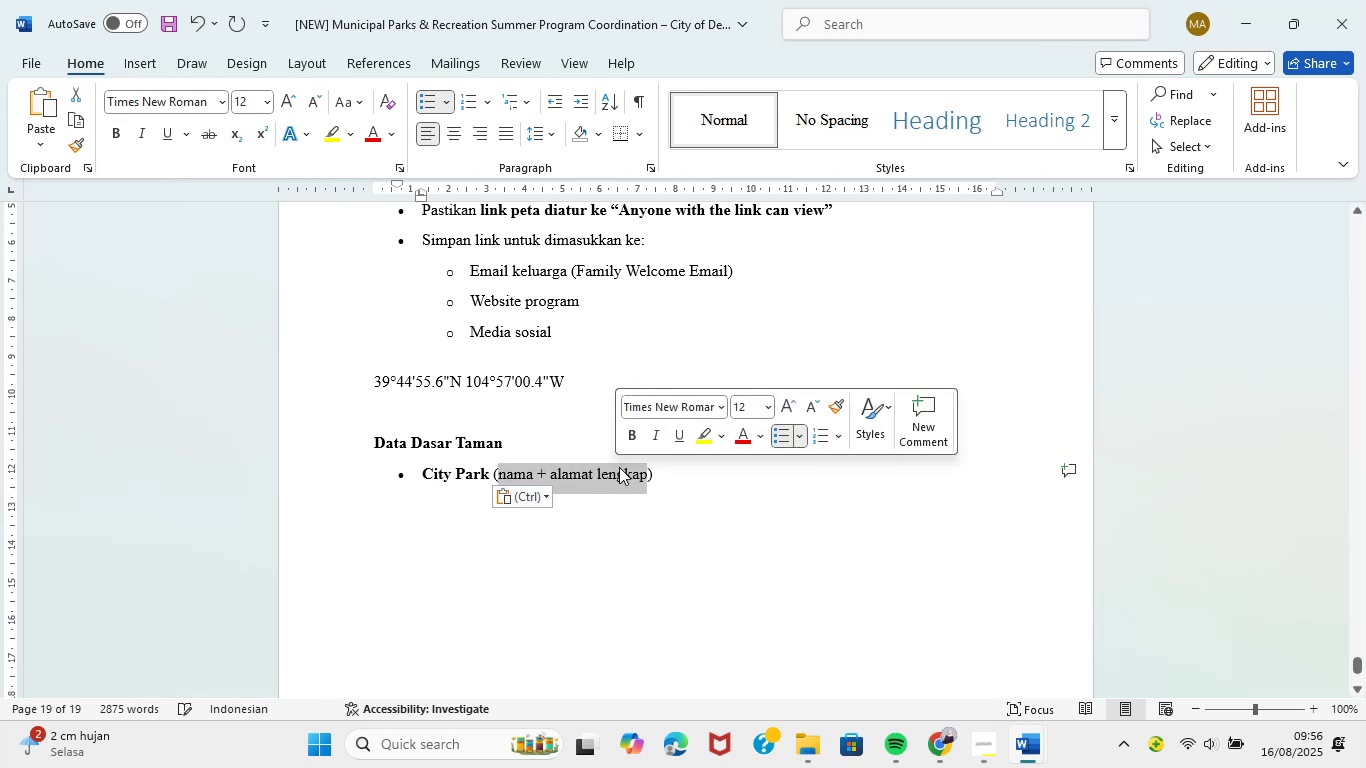 
key(Backspace)
 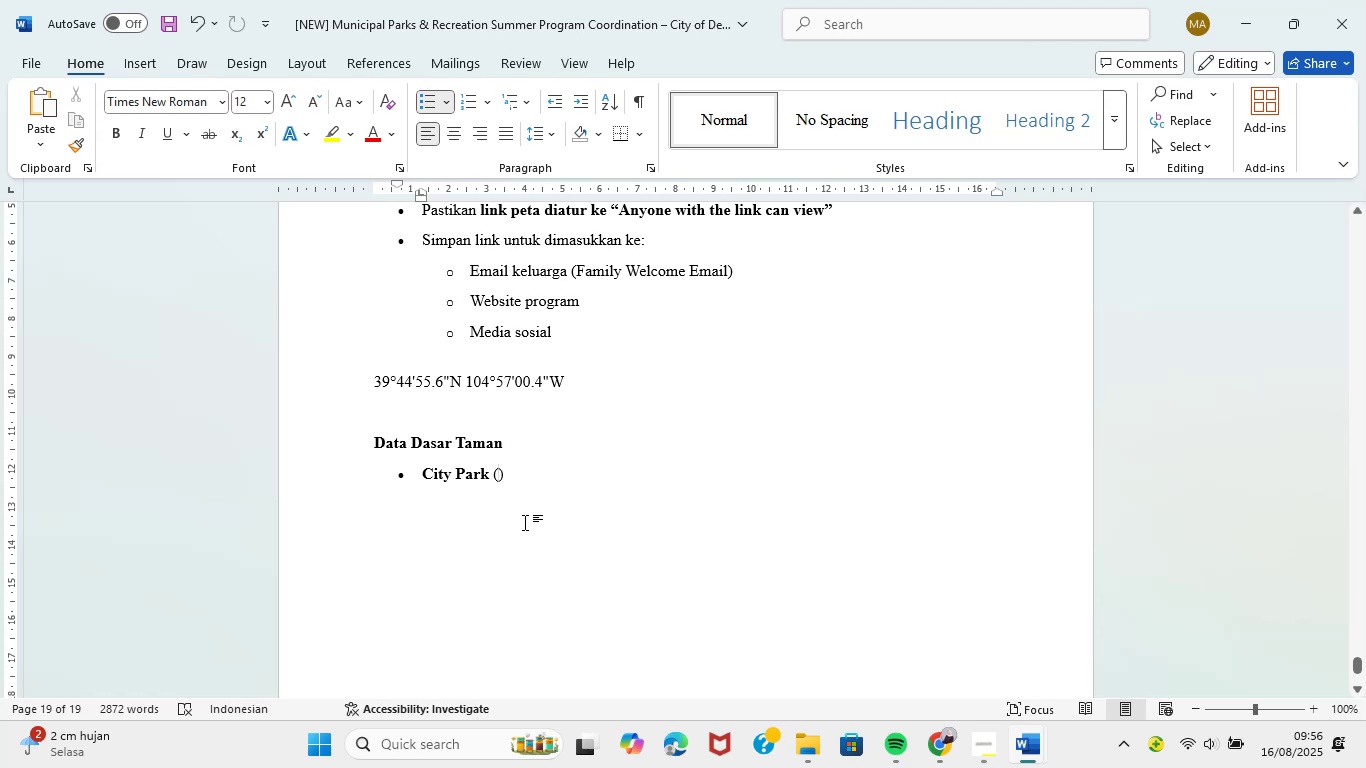 
left_click_drag(start_coordinate=[530, 468], to_coordinate=[361, 436])
 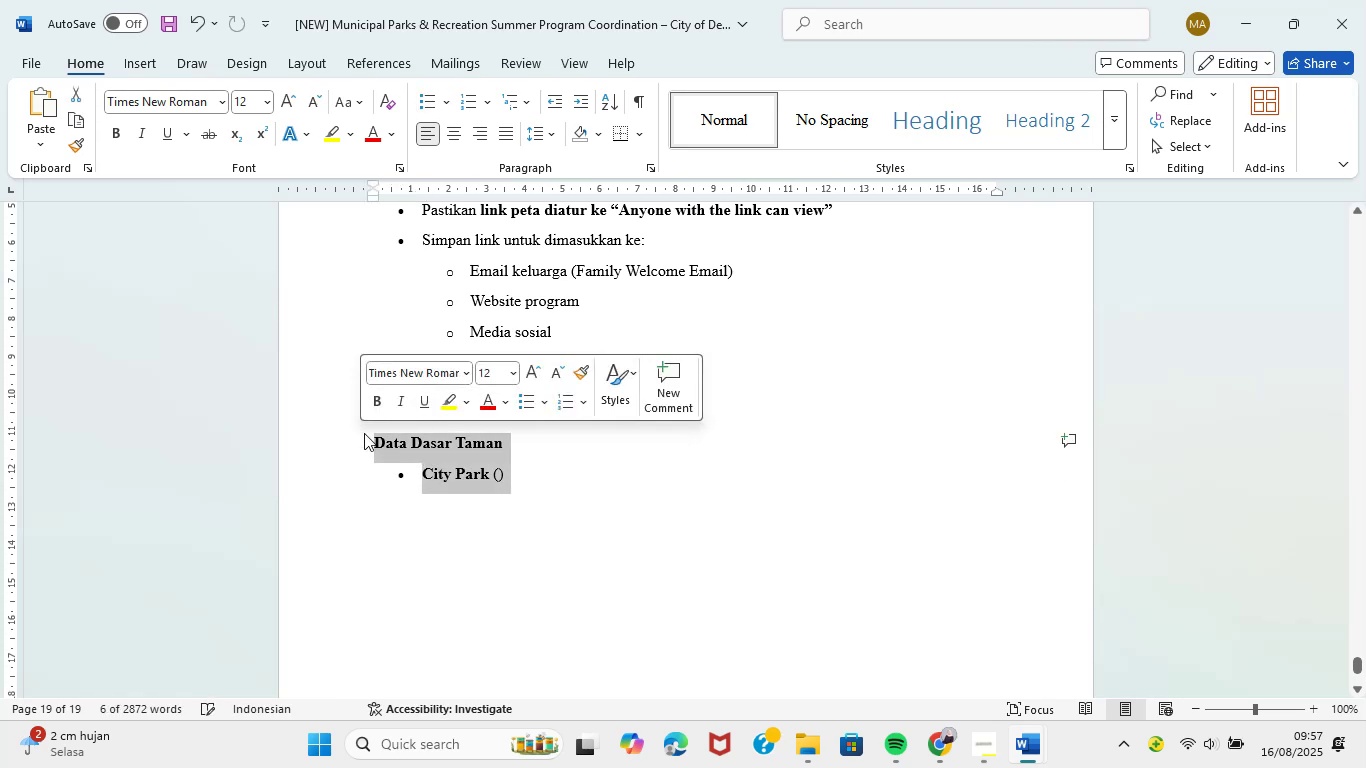 
key(Control+C)
 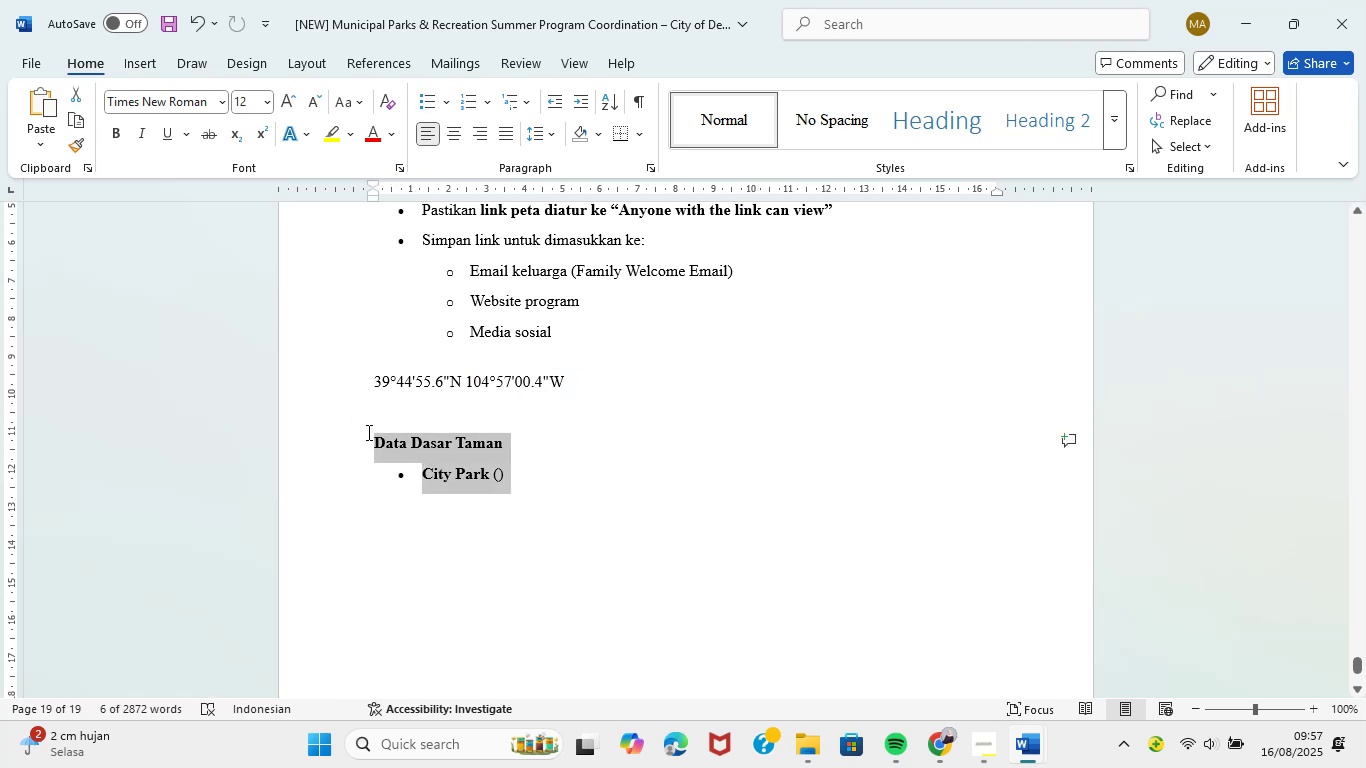 
key(Control+C)
 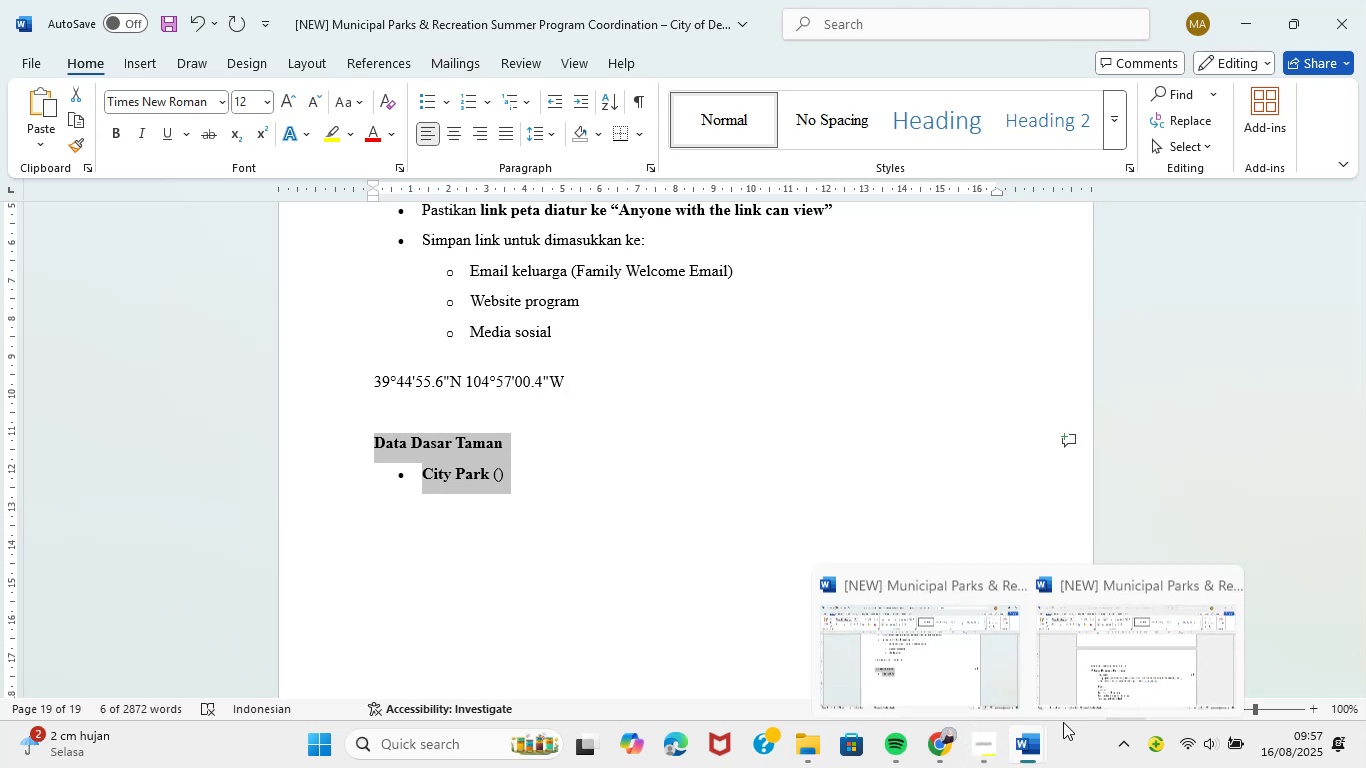 
left_click([1122, 656])
 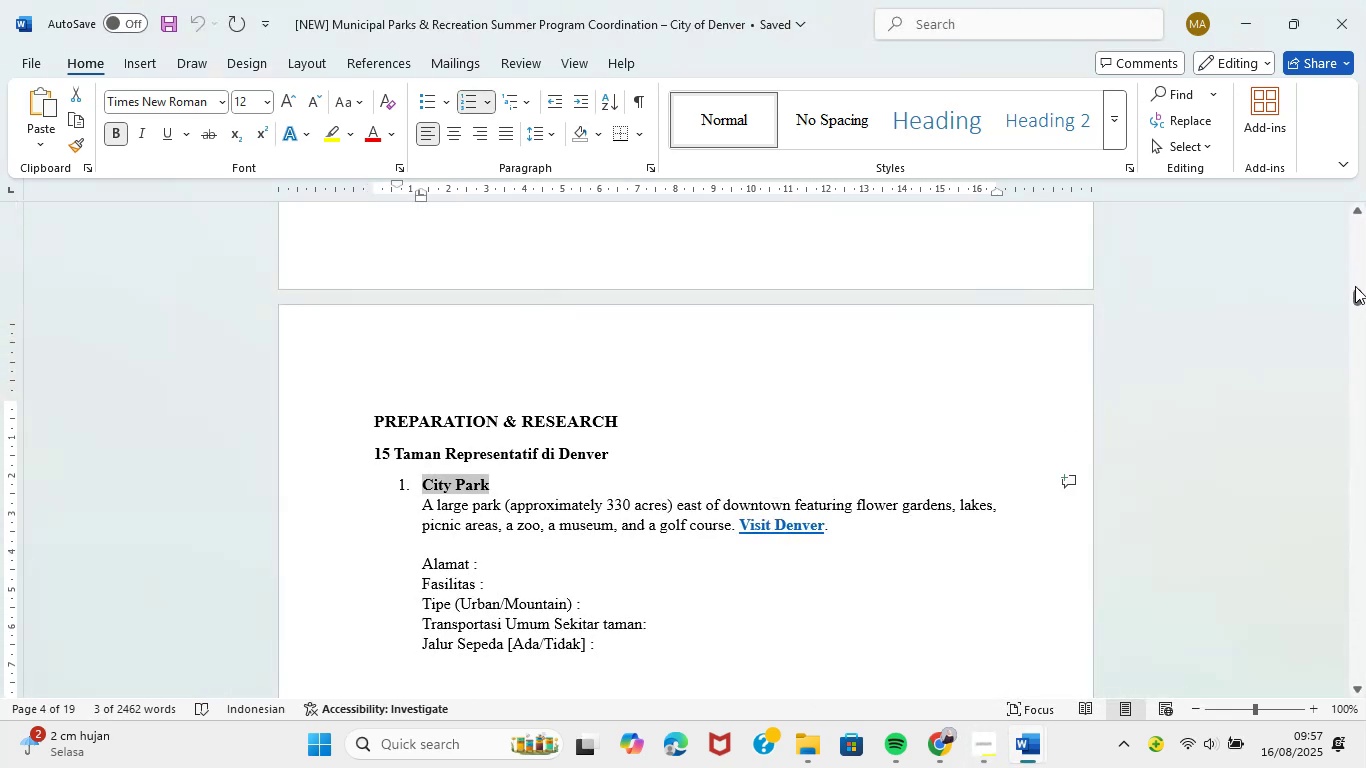 
left_click_drag(start_coordinate=[1356, 300], to_coordinate=[1365, 683])
 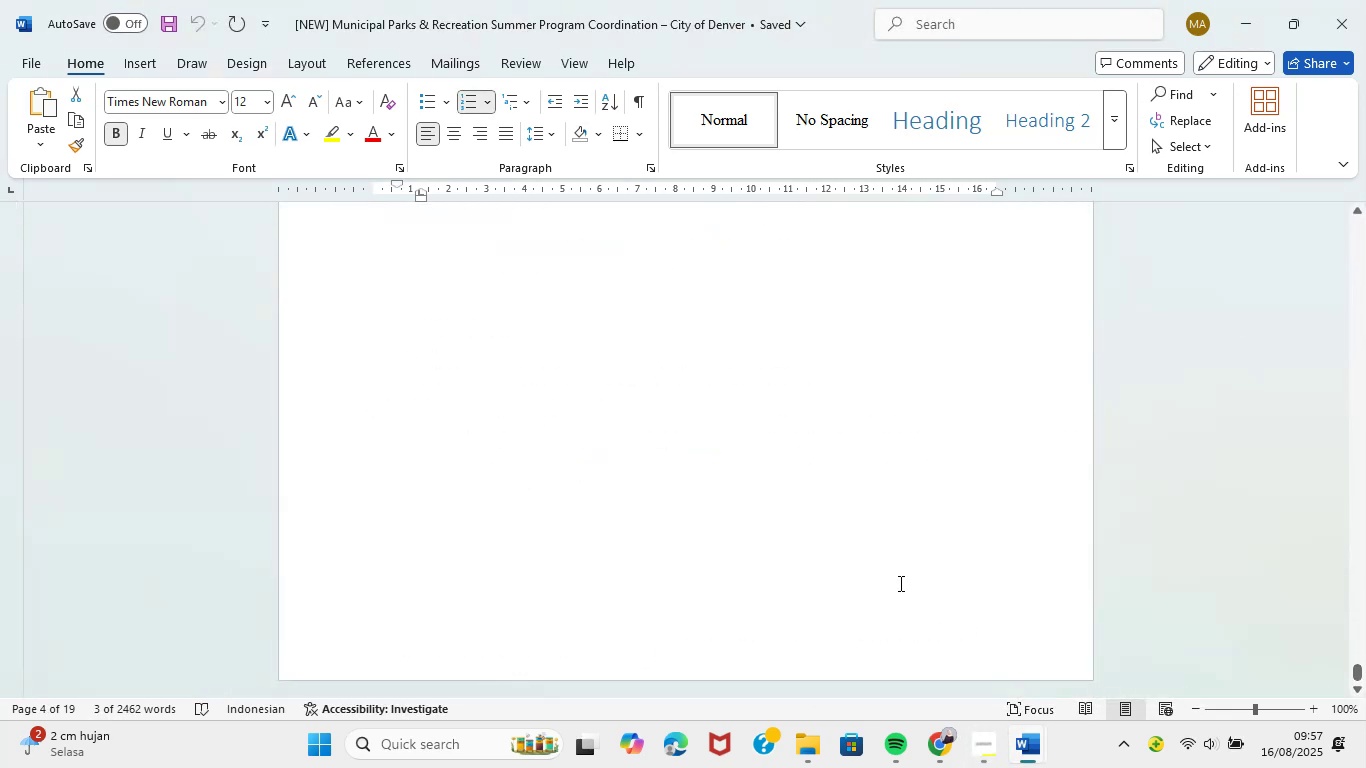 
scroll: coordinate [533, 519], scroll_direction: up, amount: 10.0
 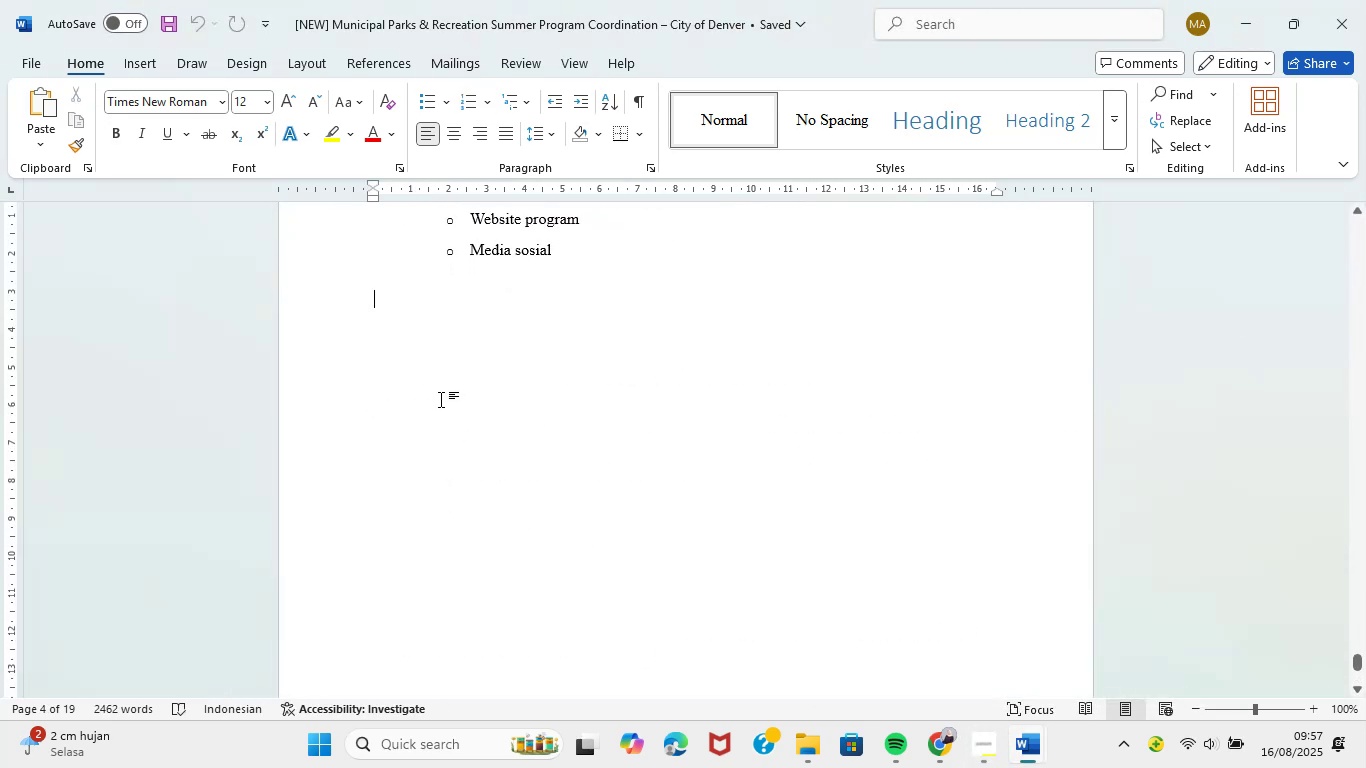 
key(Enter)
 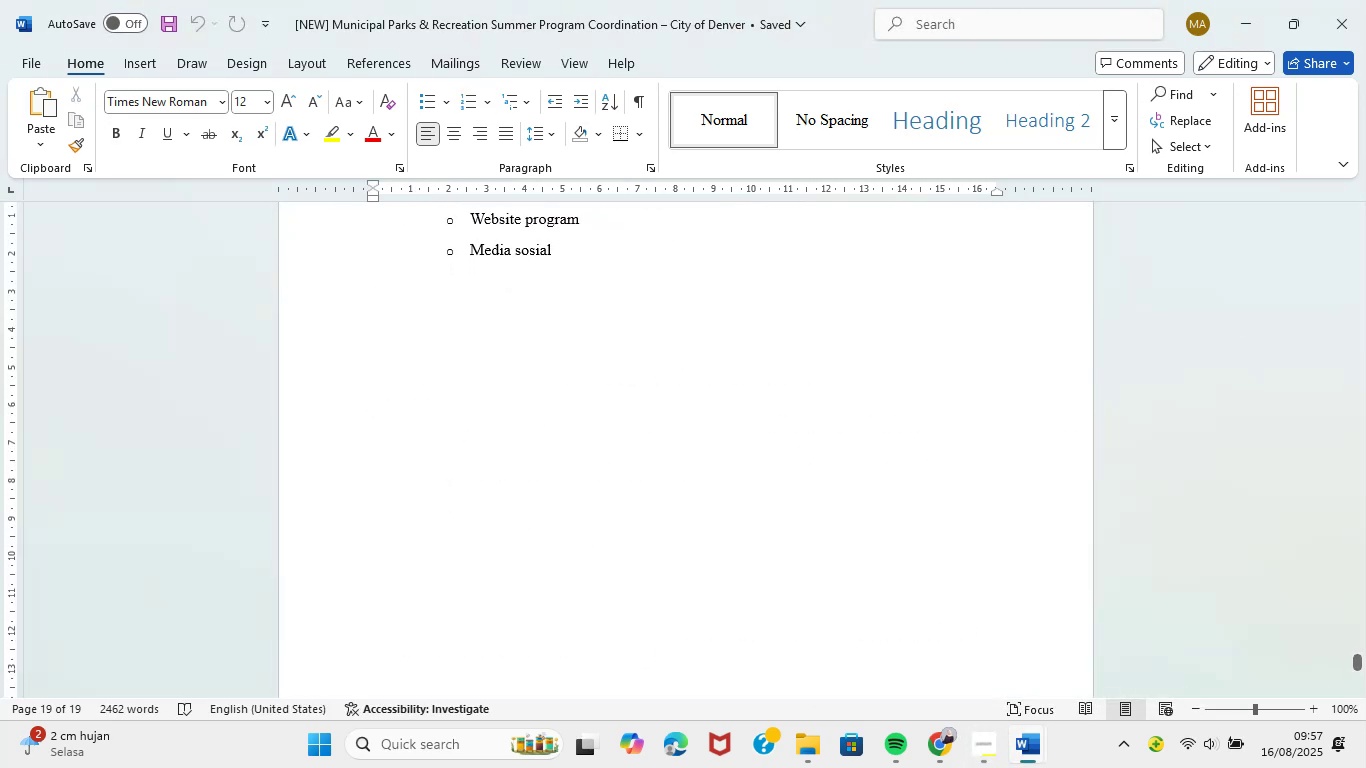 
key(Enter)
 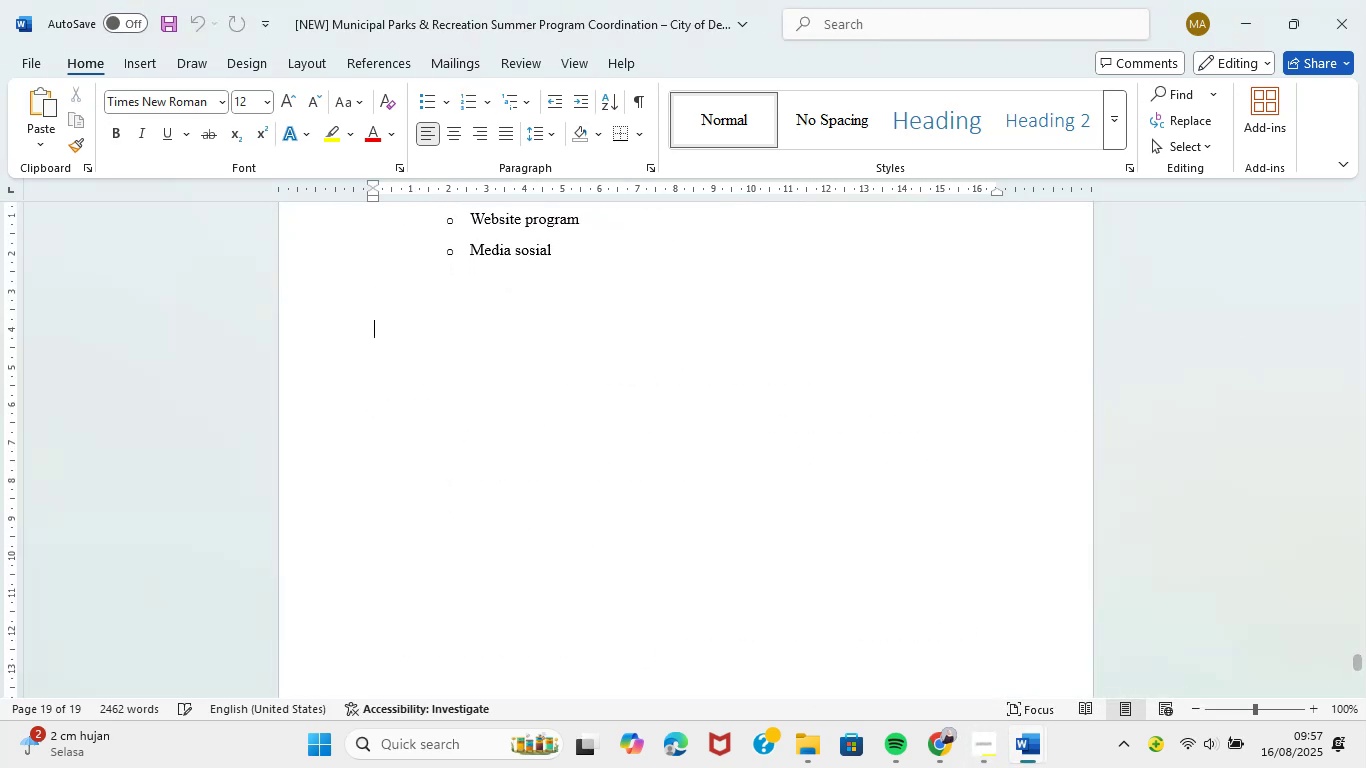 
hold_key(key=ControlLeft, duration=0.44)
 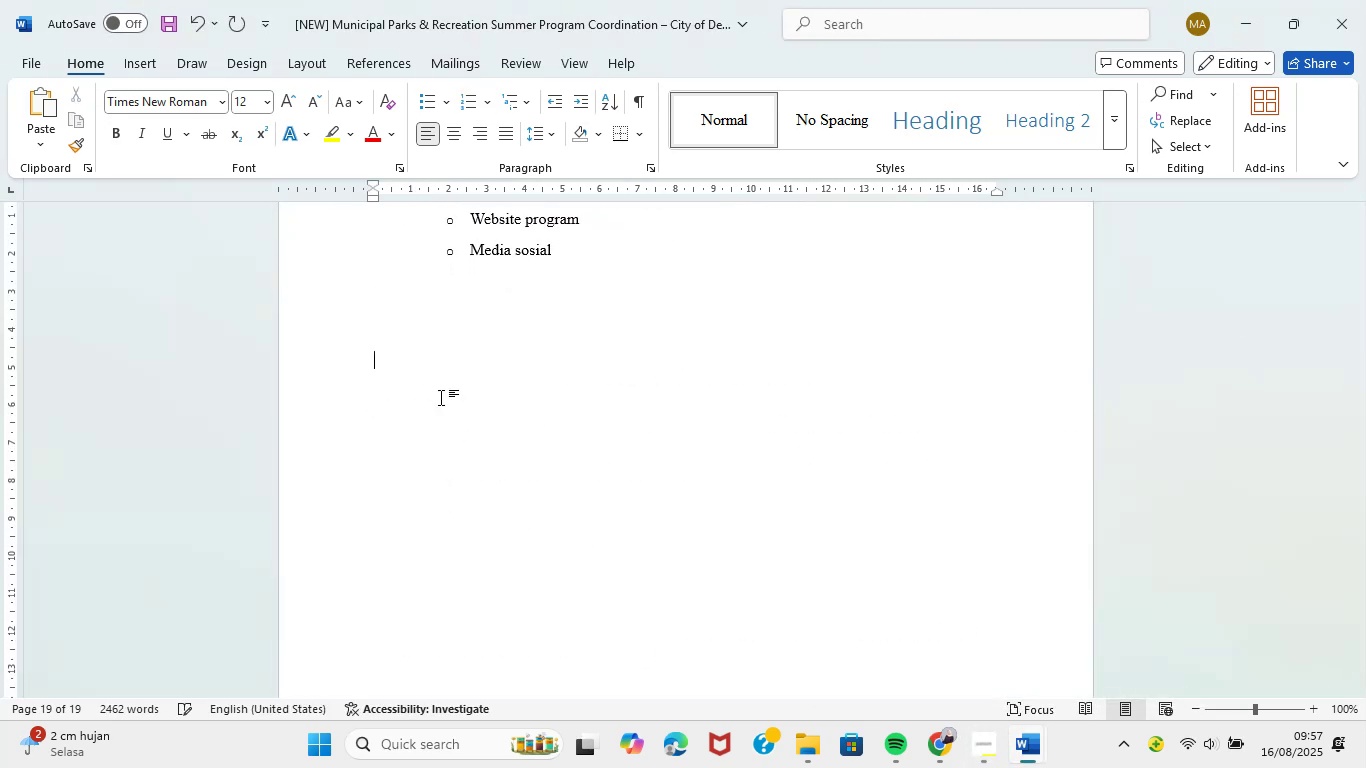 
hold_key(key=ControlLeft, duration=0.66)
 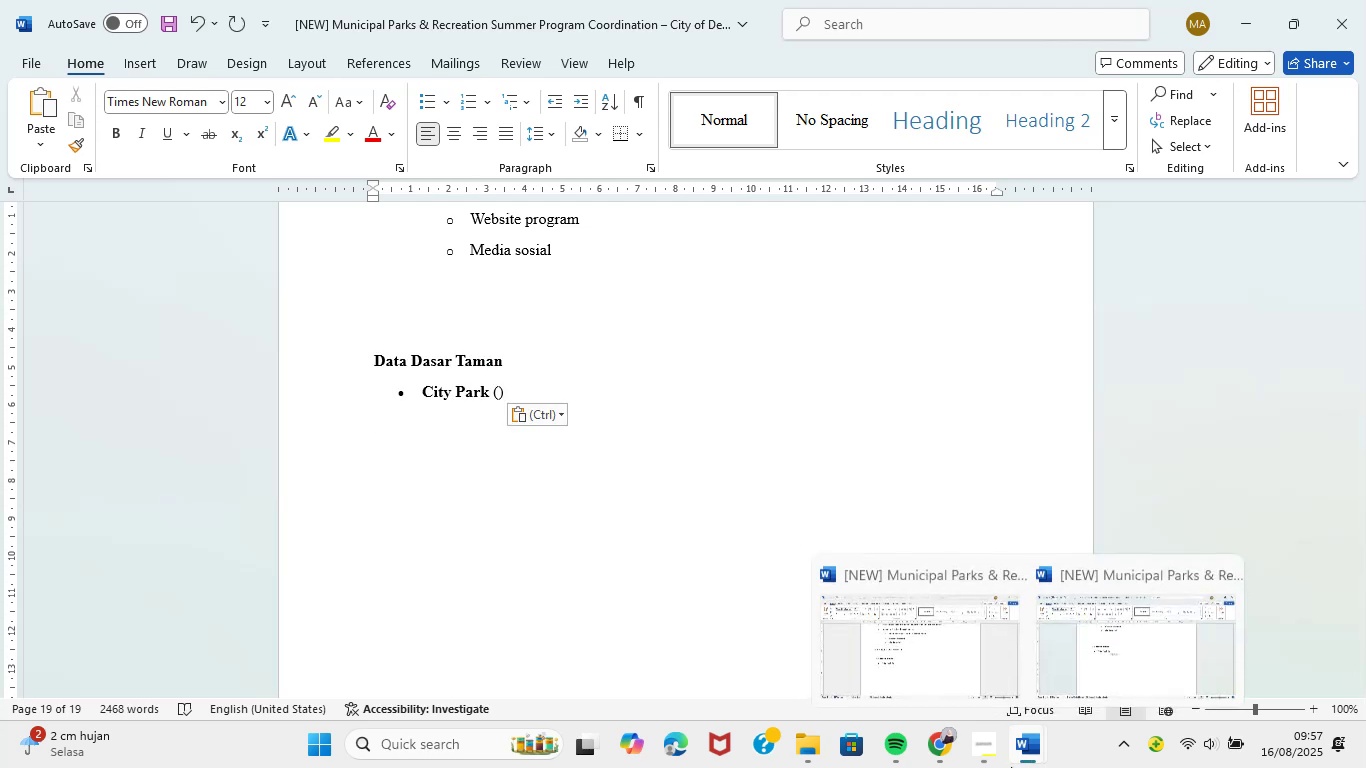 
scroll: coordinate [1133, 563], scroll_direction: up, amount: 15.0
 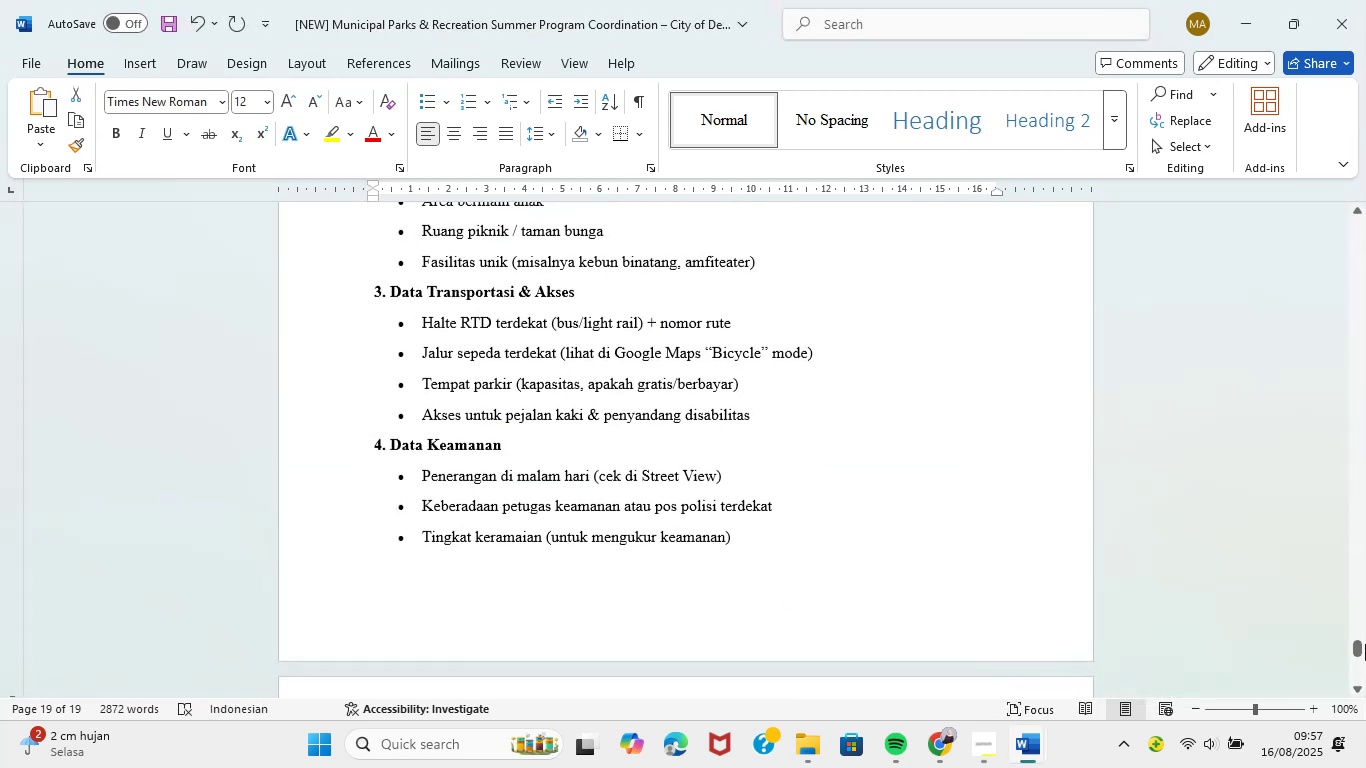 
left_click_drag(start_coordinate=[1360, 653], to_coordinate=[1365, 185])
 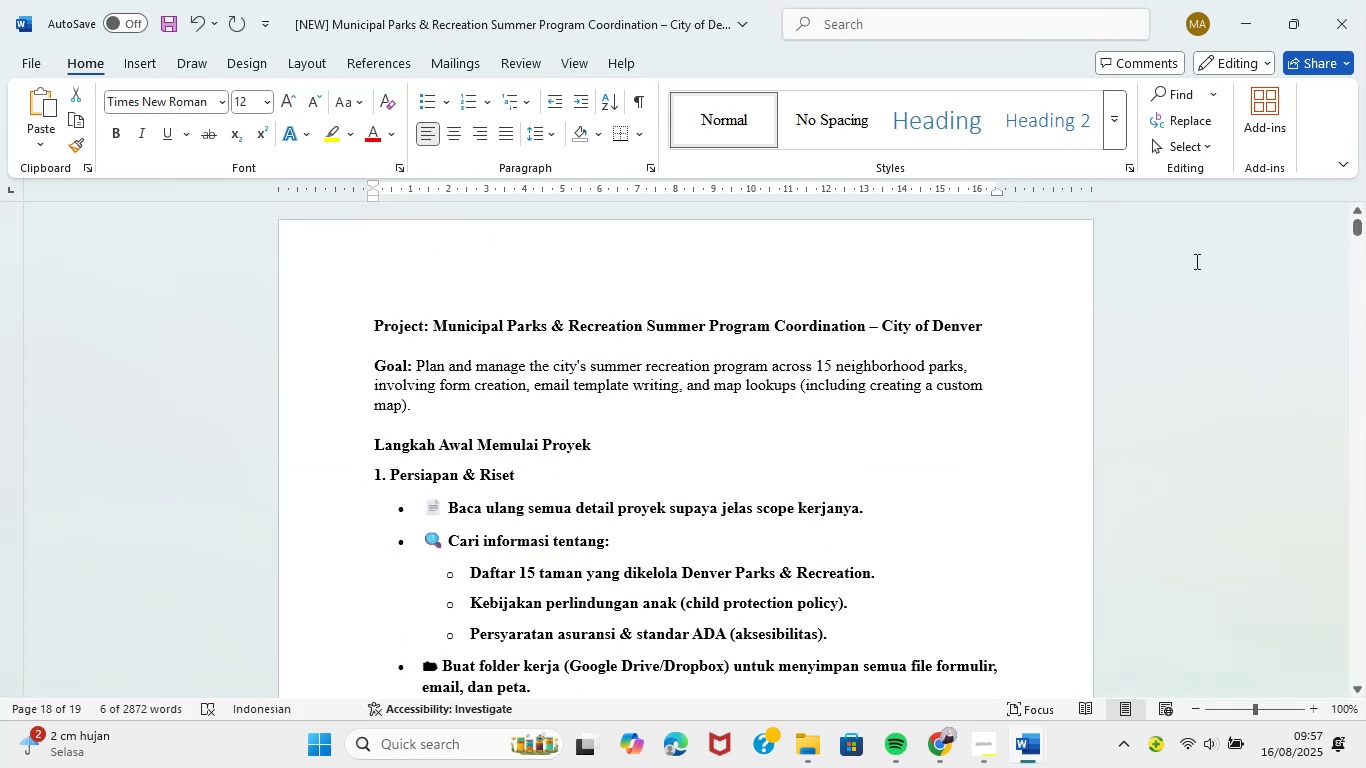 
scroll: coordinate [1245, 0], scroll_direction: down, amount: 69.0
 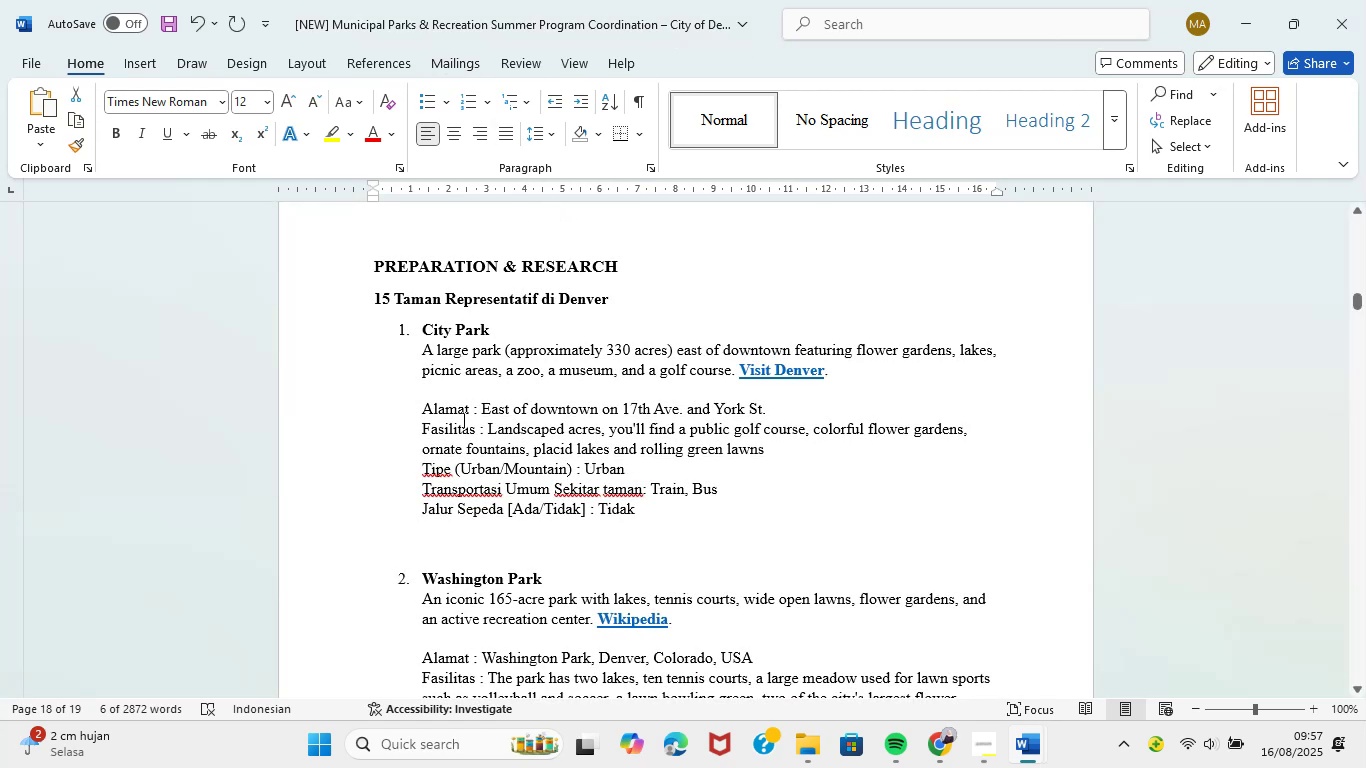 
left_click_drag(start_coordinate=[483, 413], to_coordinate=[767, 412])
 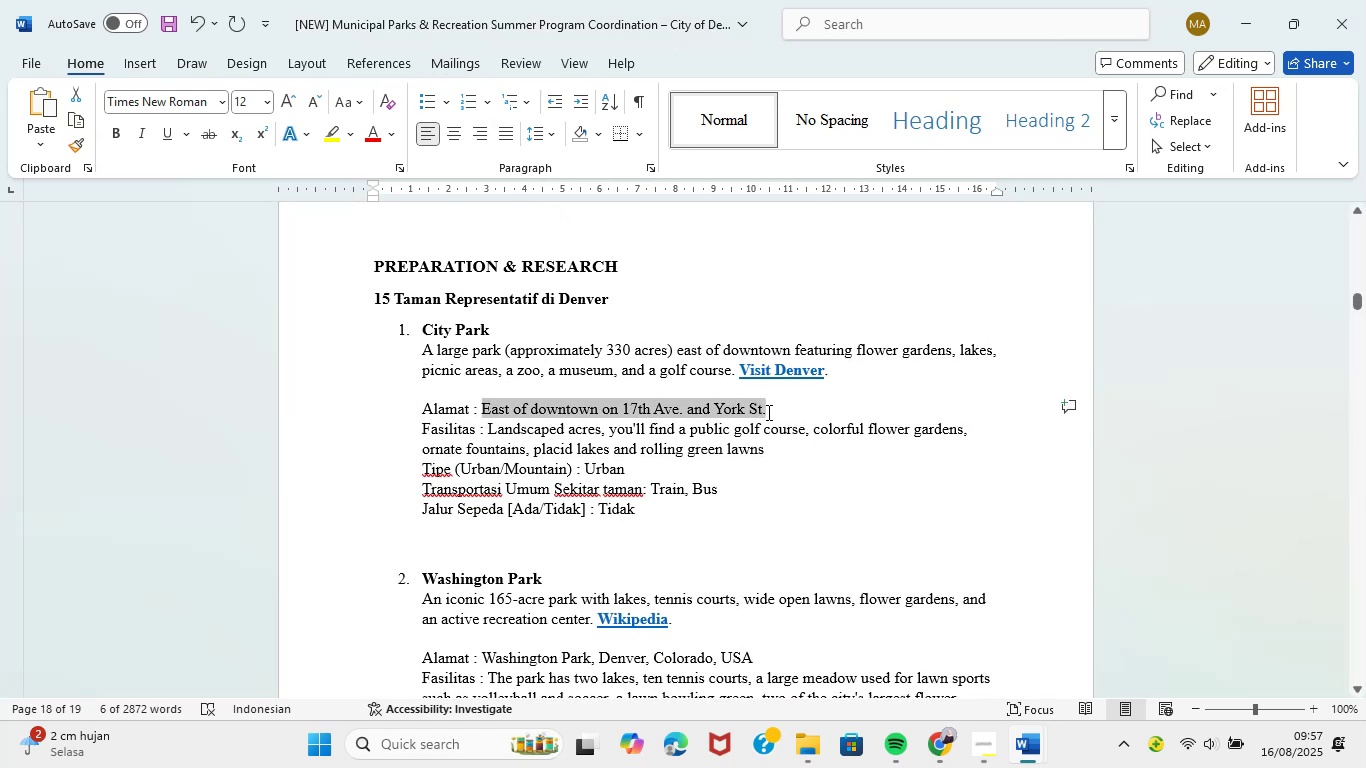 
key(Control+C)
 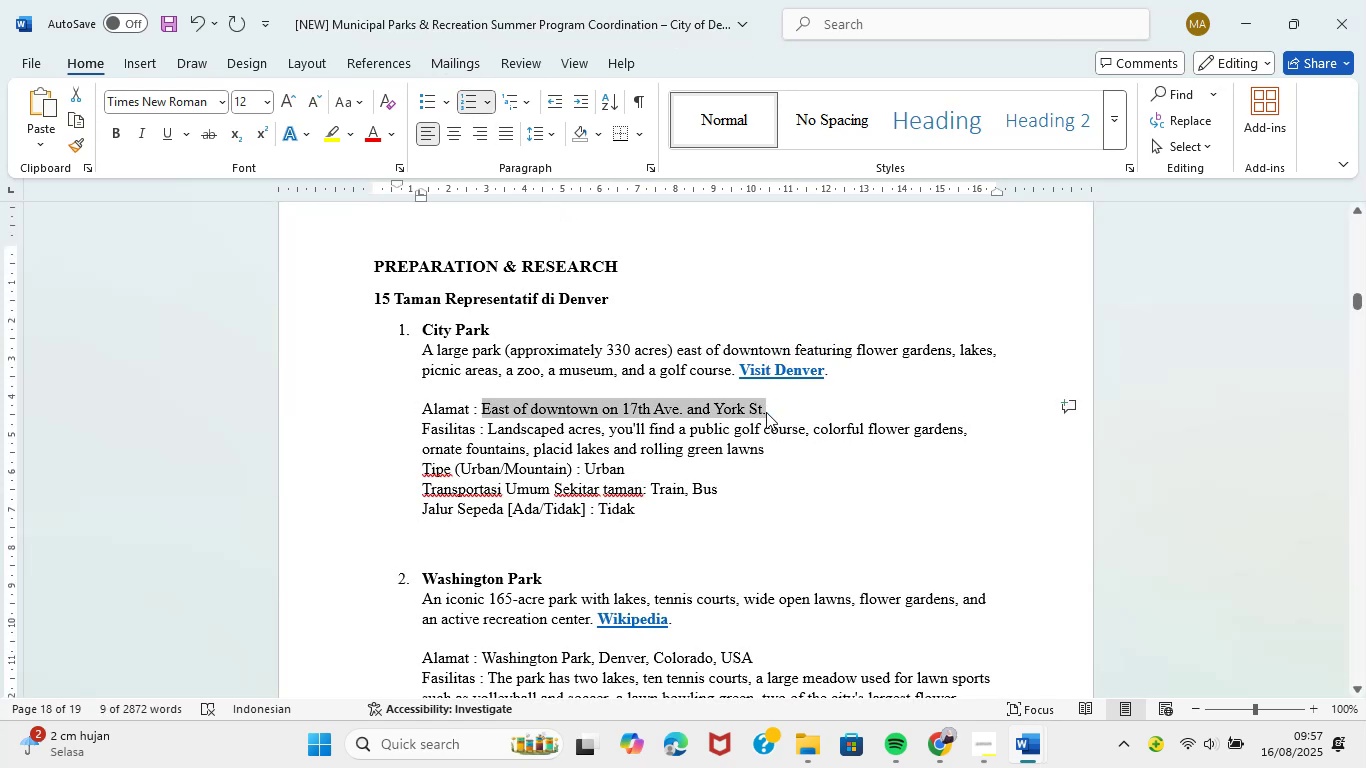 
key(Control+C)
 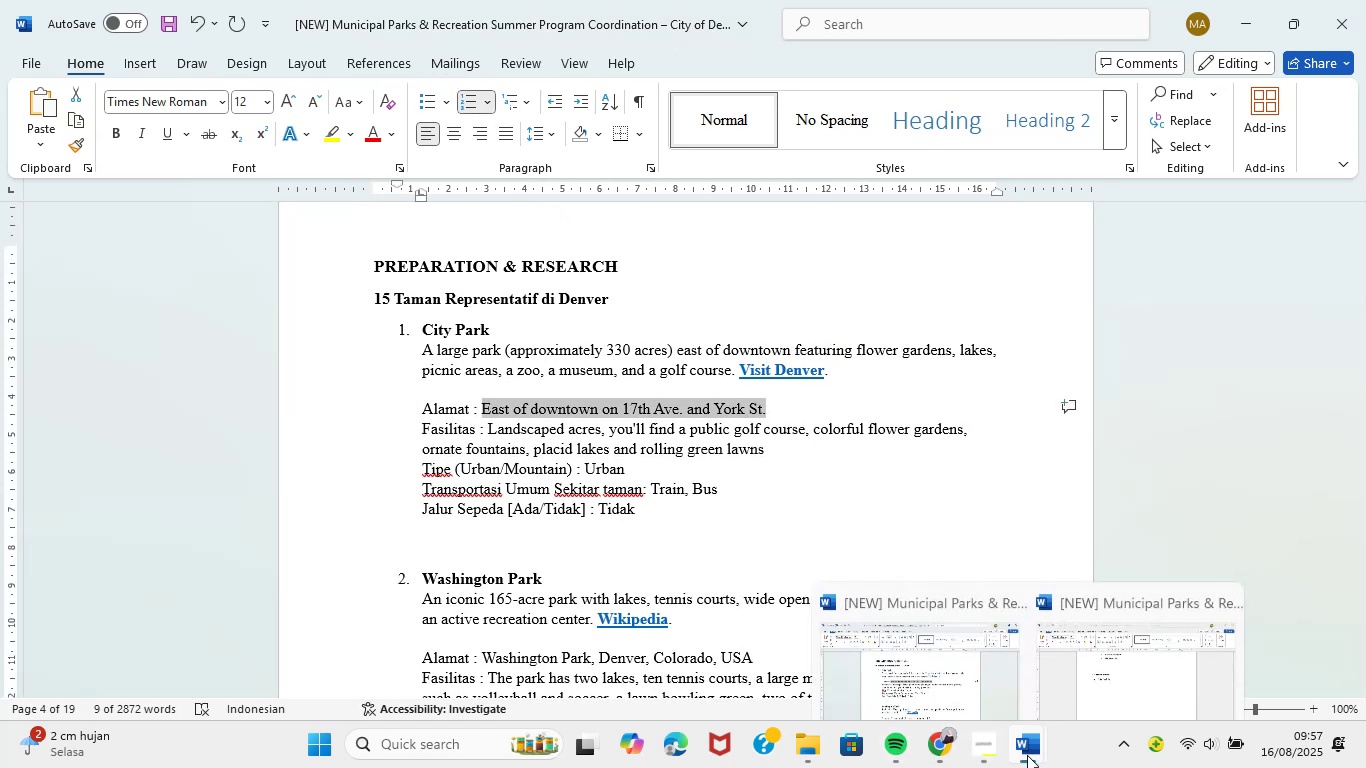 
left_click([1101, 656])
 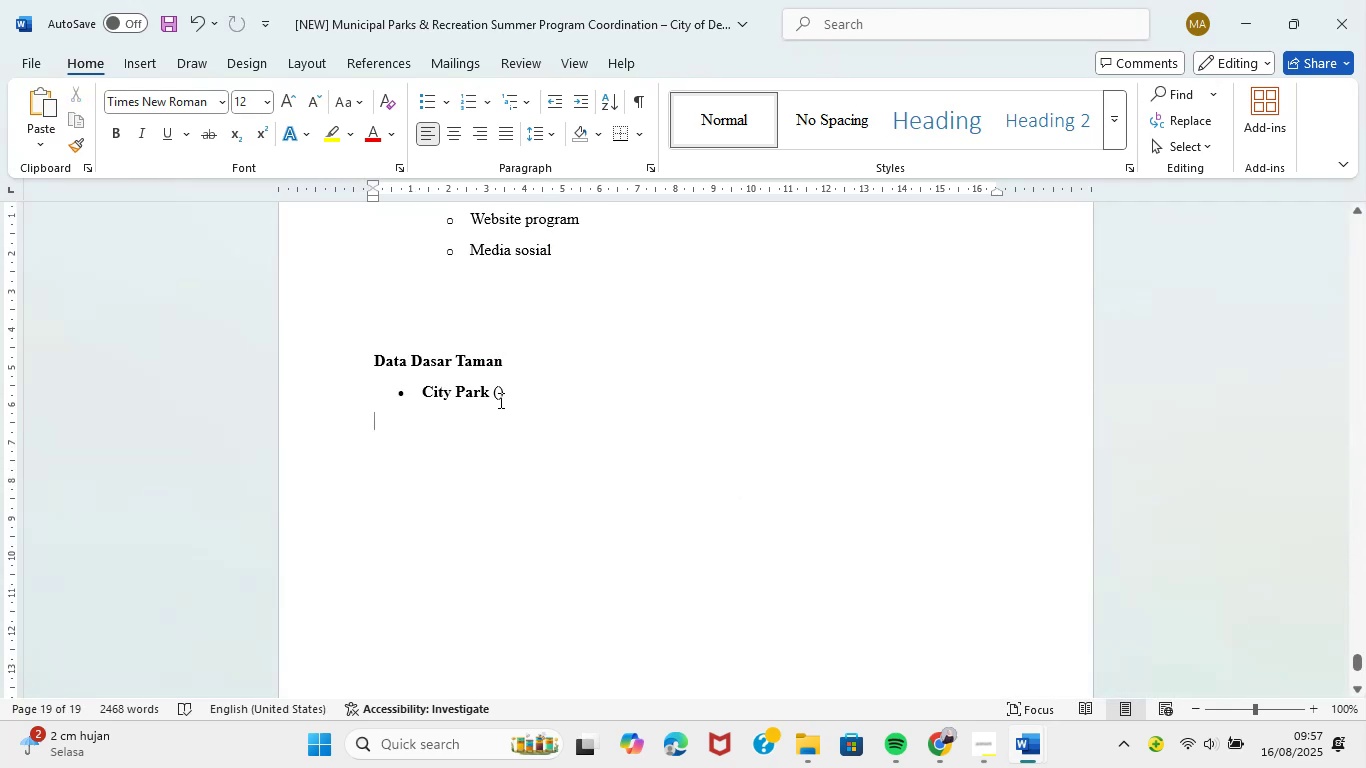 
key(Control+V)
 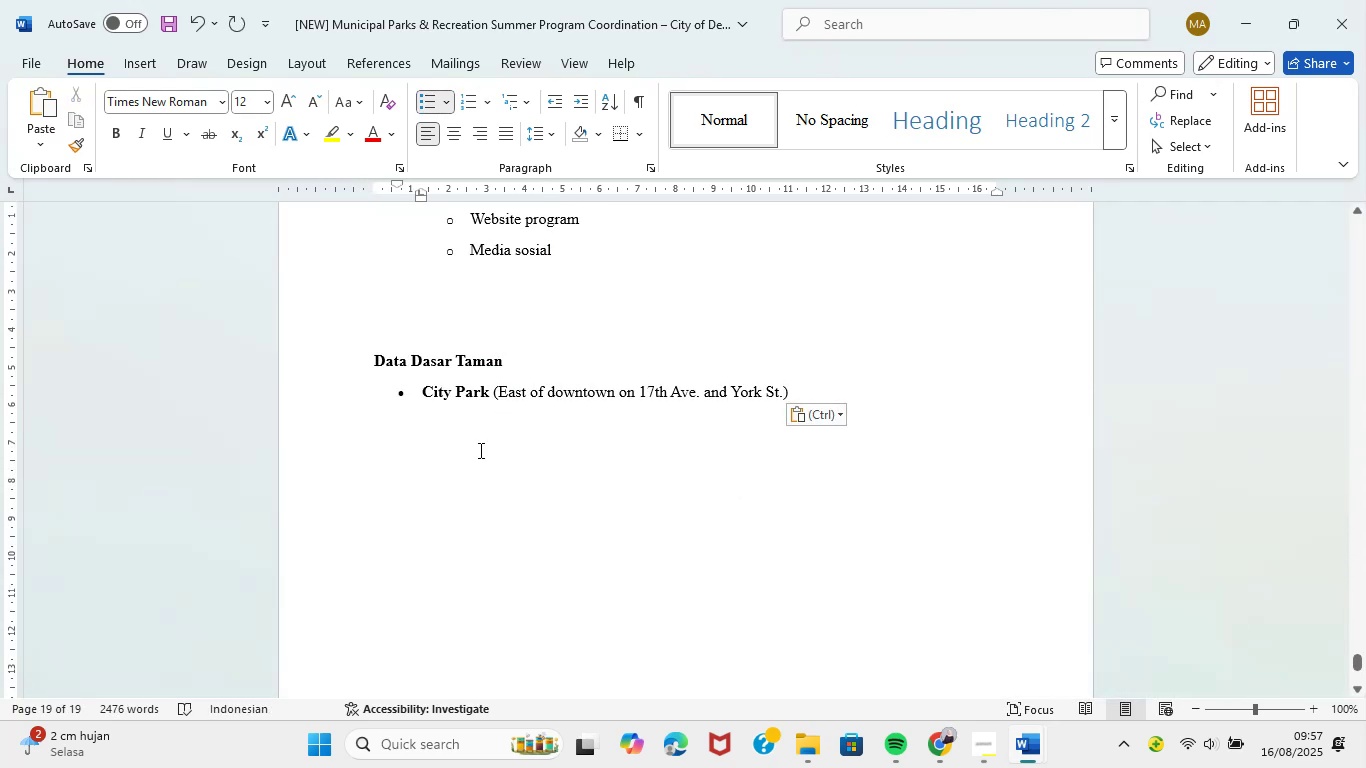 
left_click([805, 389])
 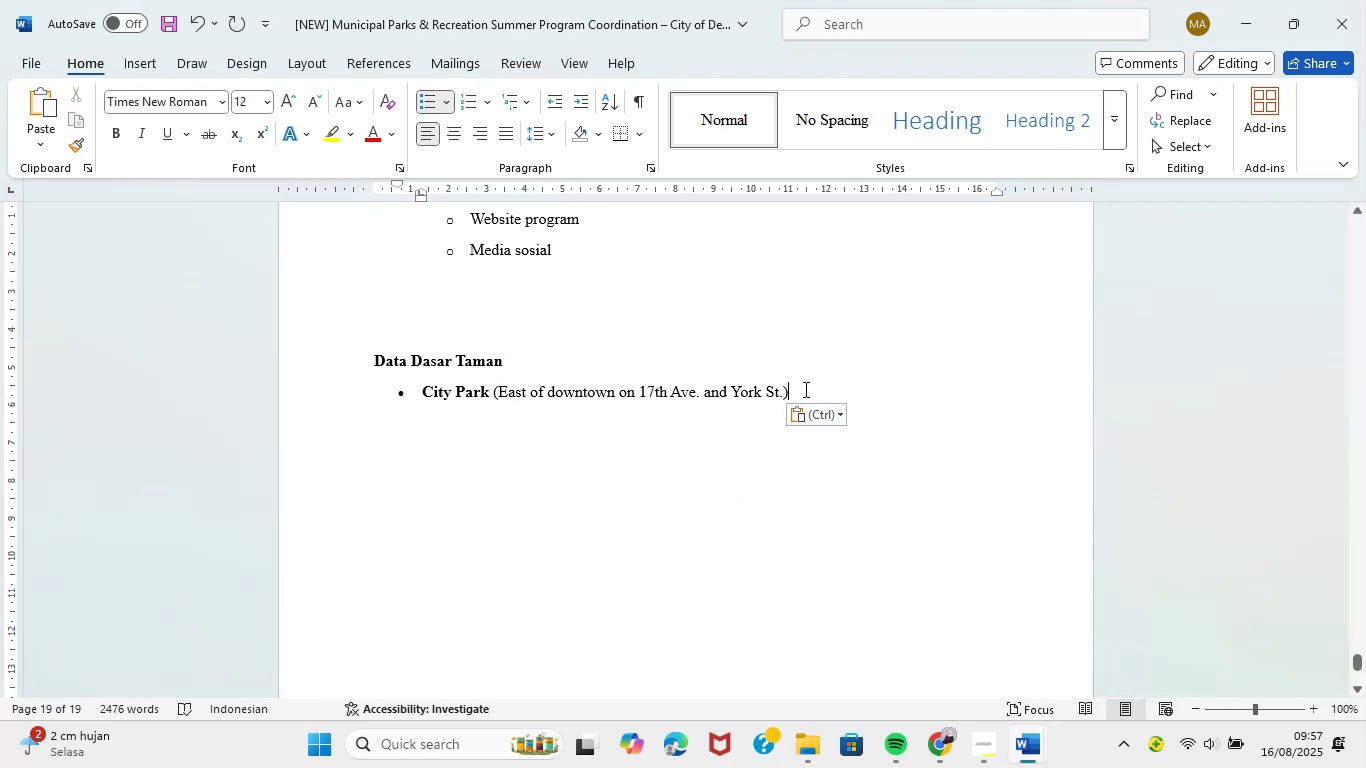 
key(Enter)
 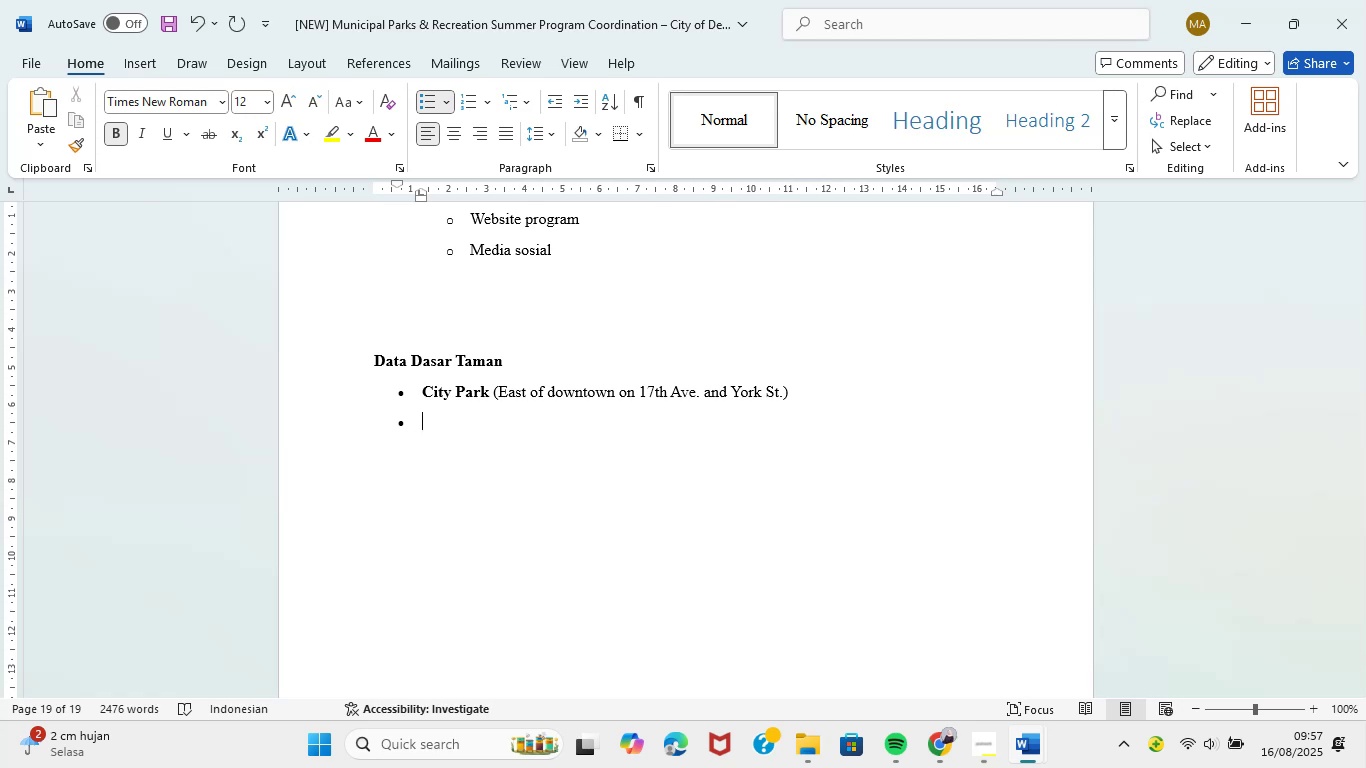 
wait(11.1)
 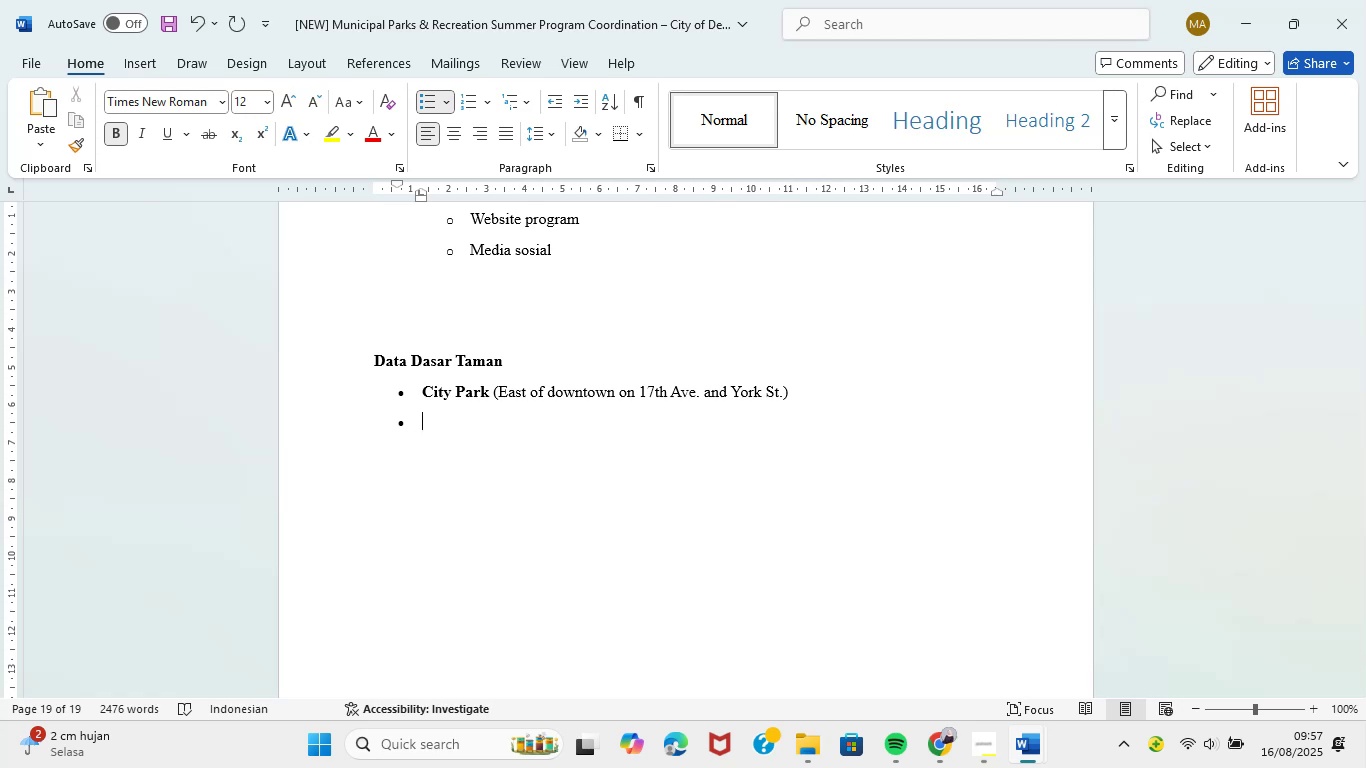 
left_click([980, 671])
 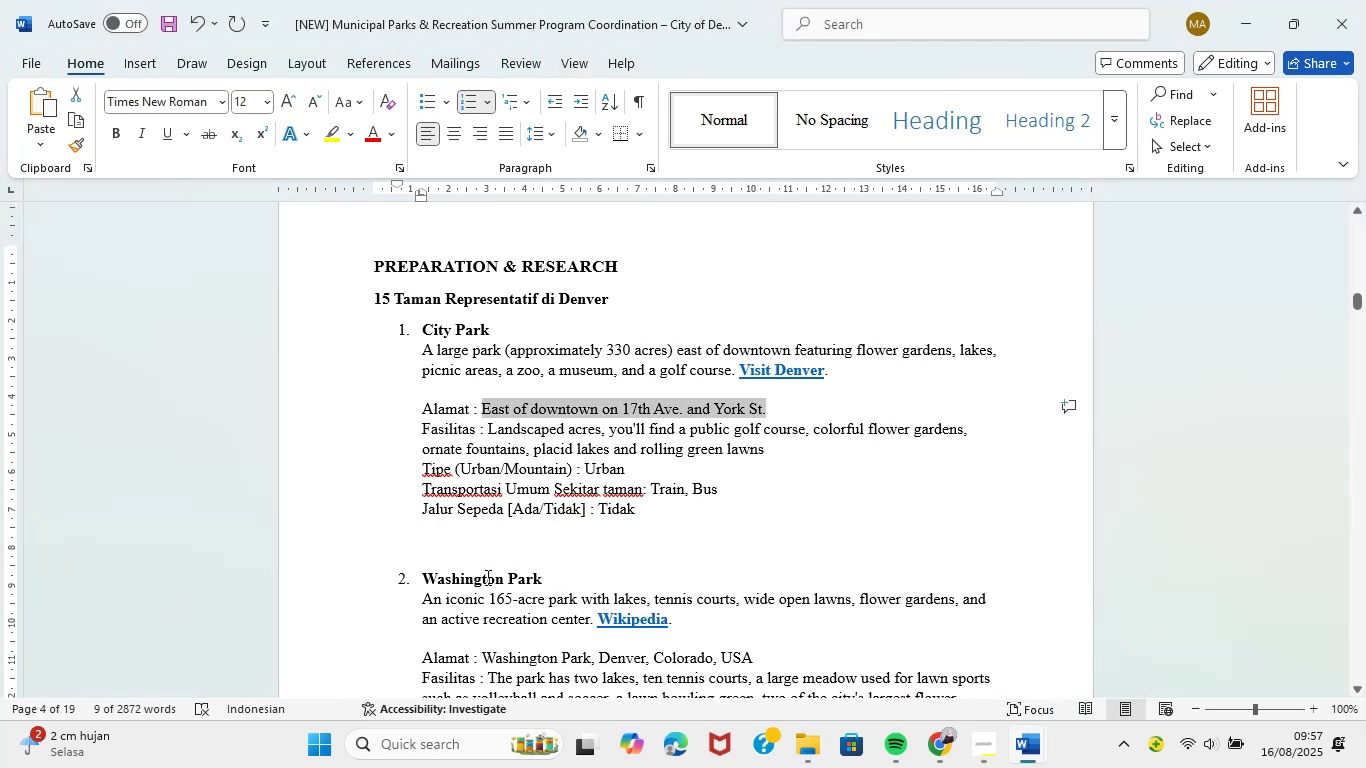 
left_click_drag(start_coordinate=[568, 580], to_coordinate=[434, 584])
 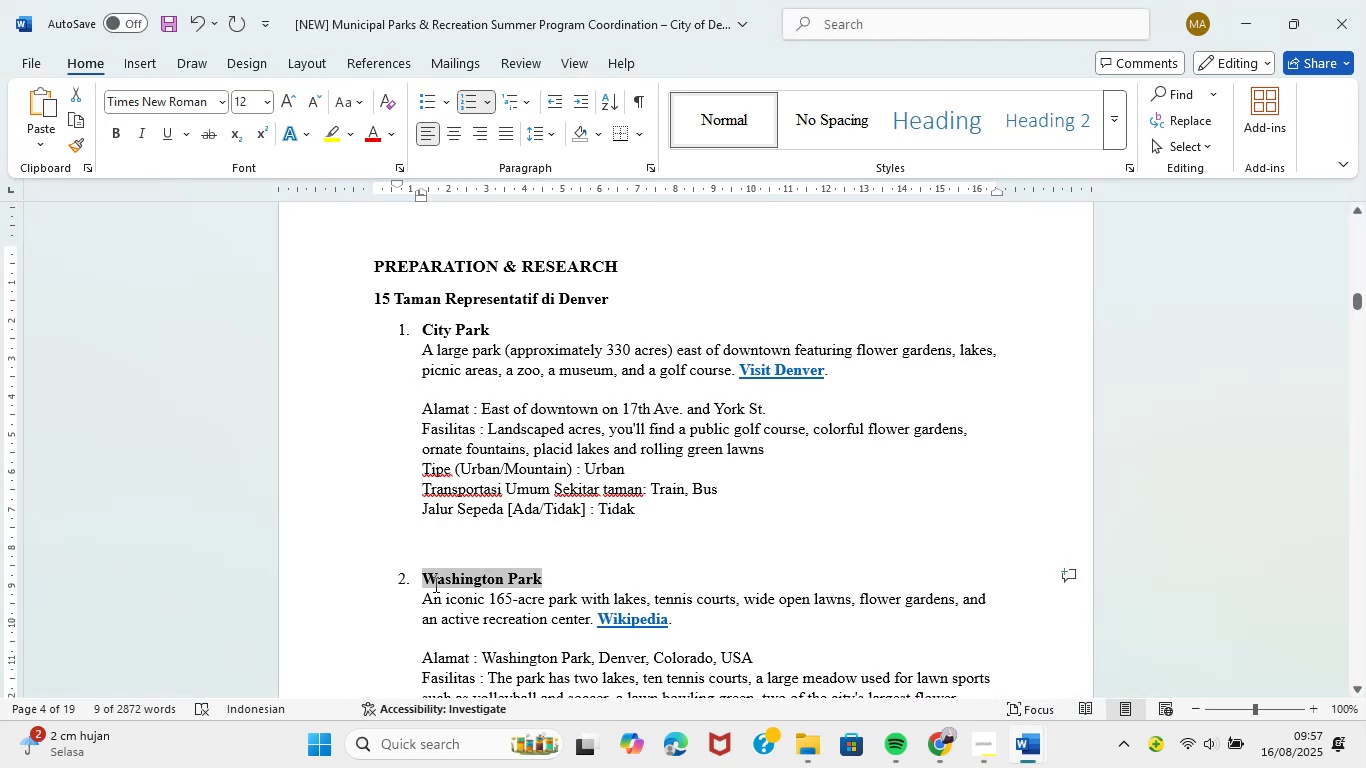 
key(Control+C)
 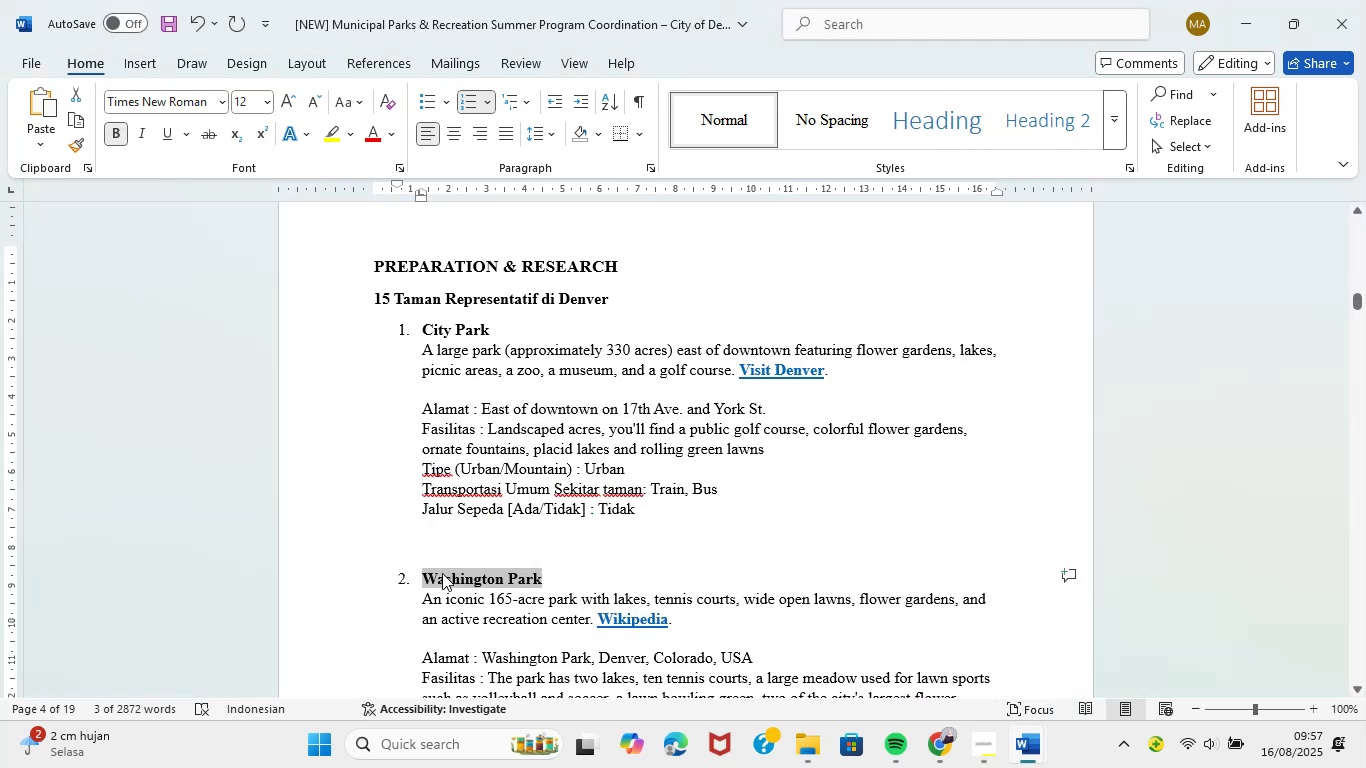 
key(Control+C)
 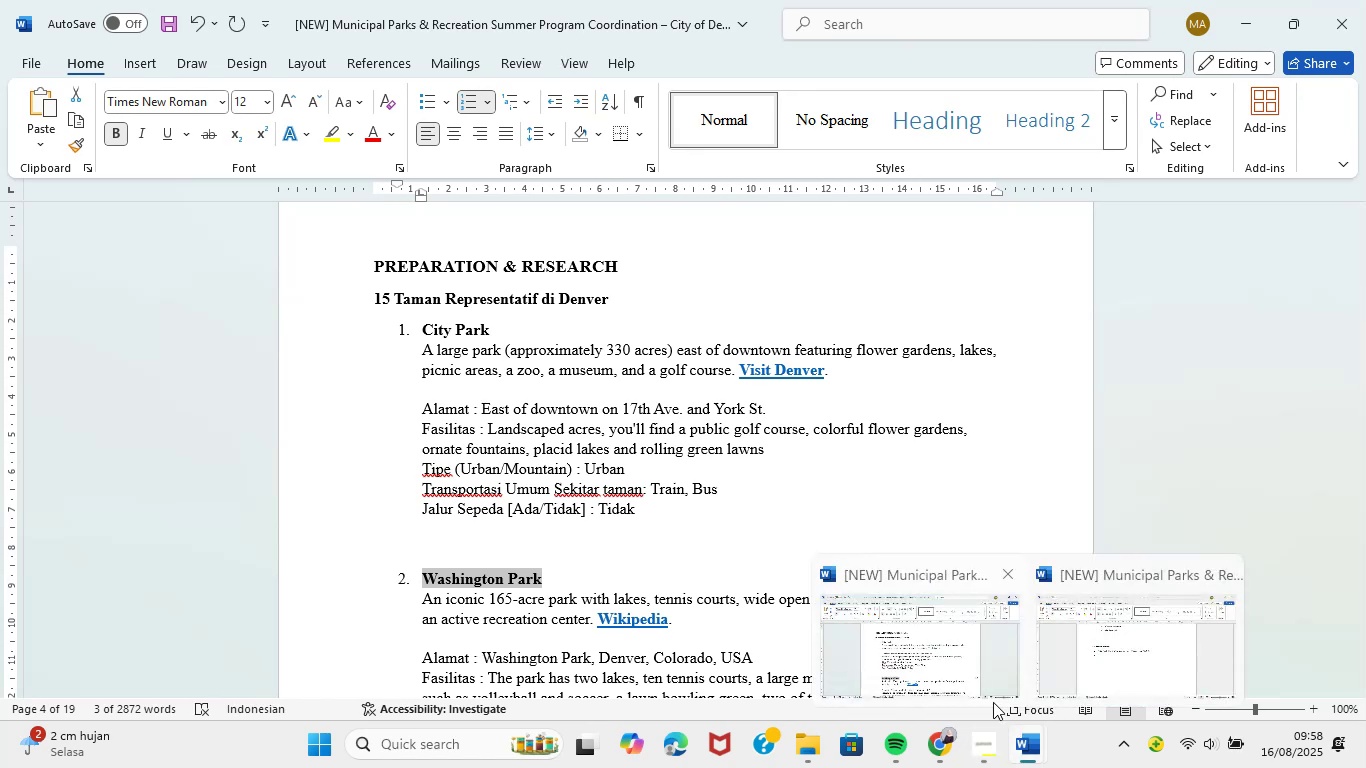 
left_click([1079, 676])
 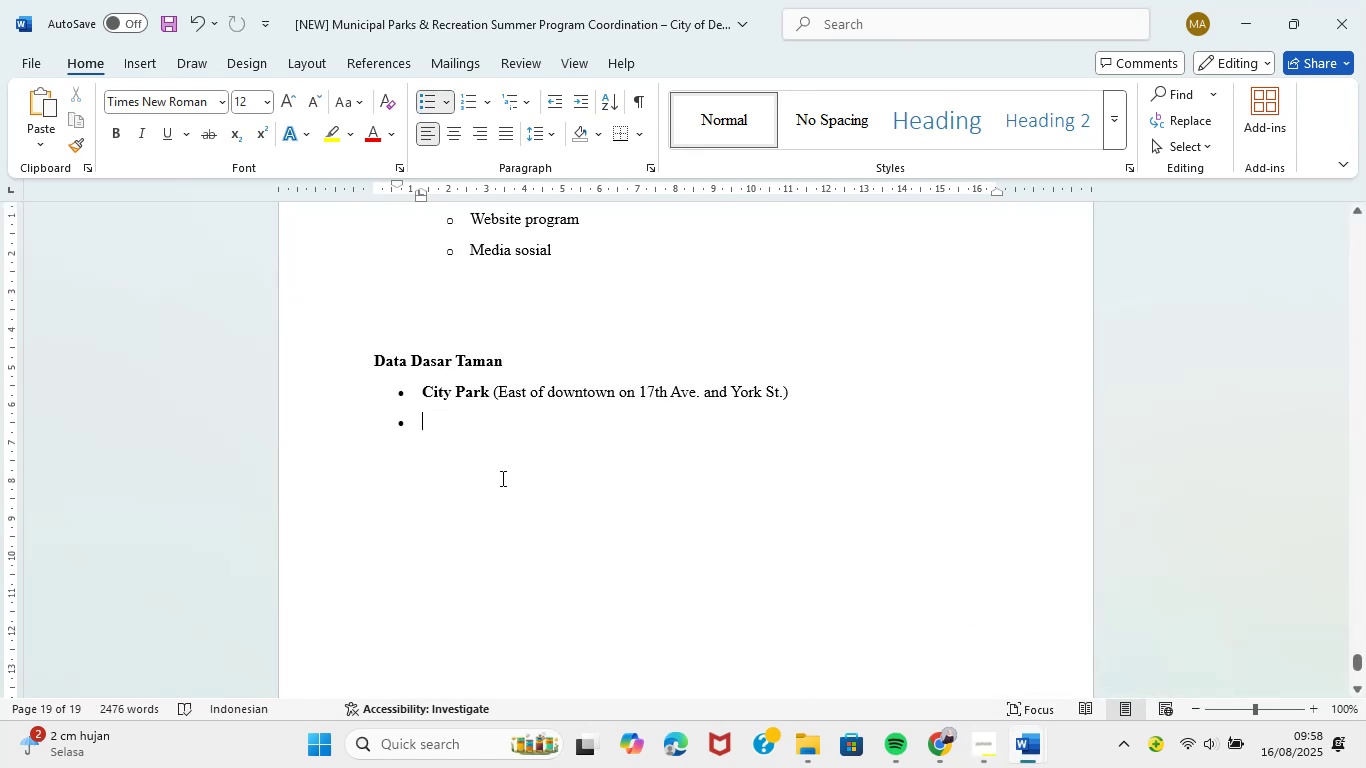 
key(Control+V)
 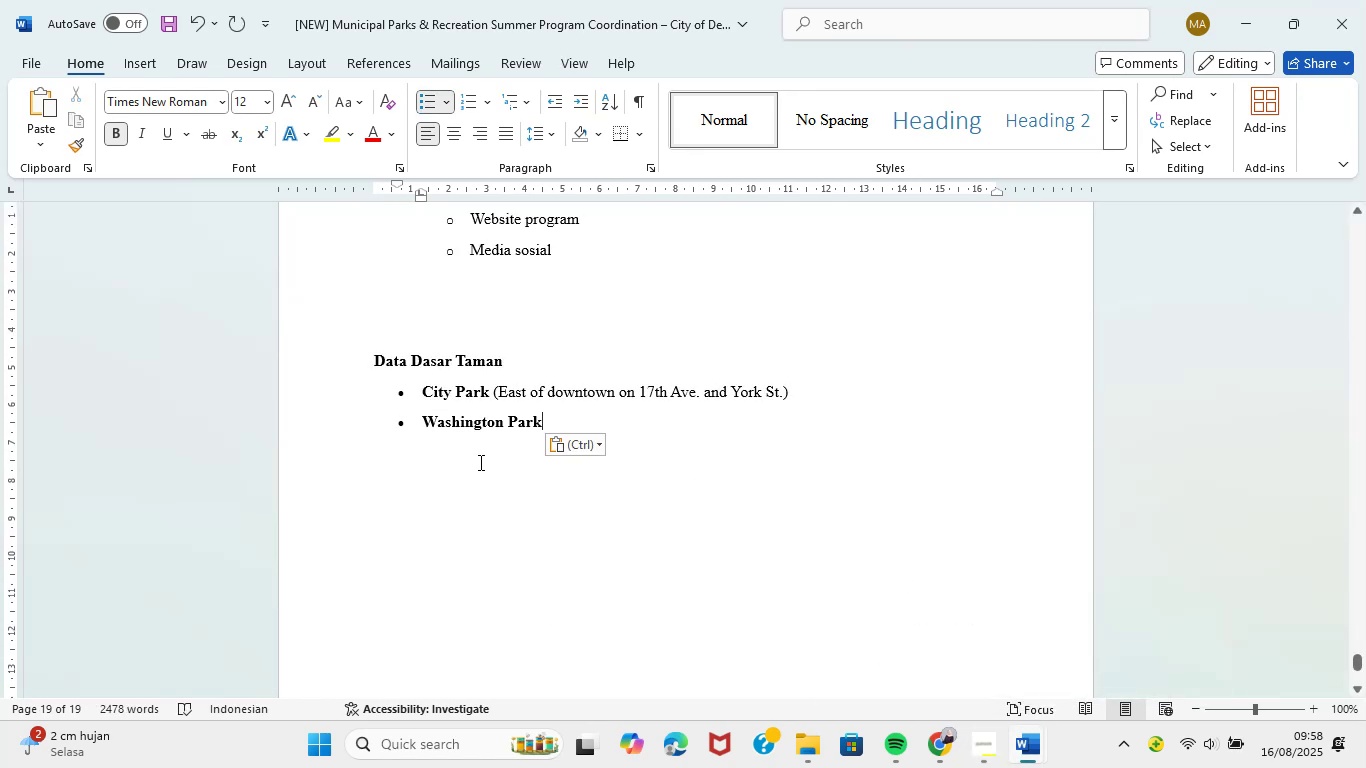 
key(Shift+9)
 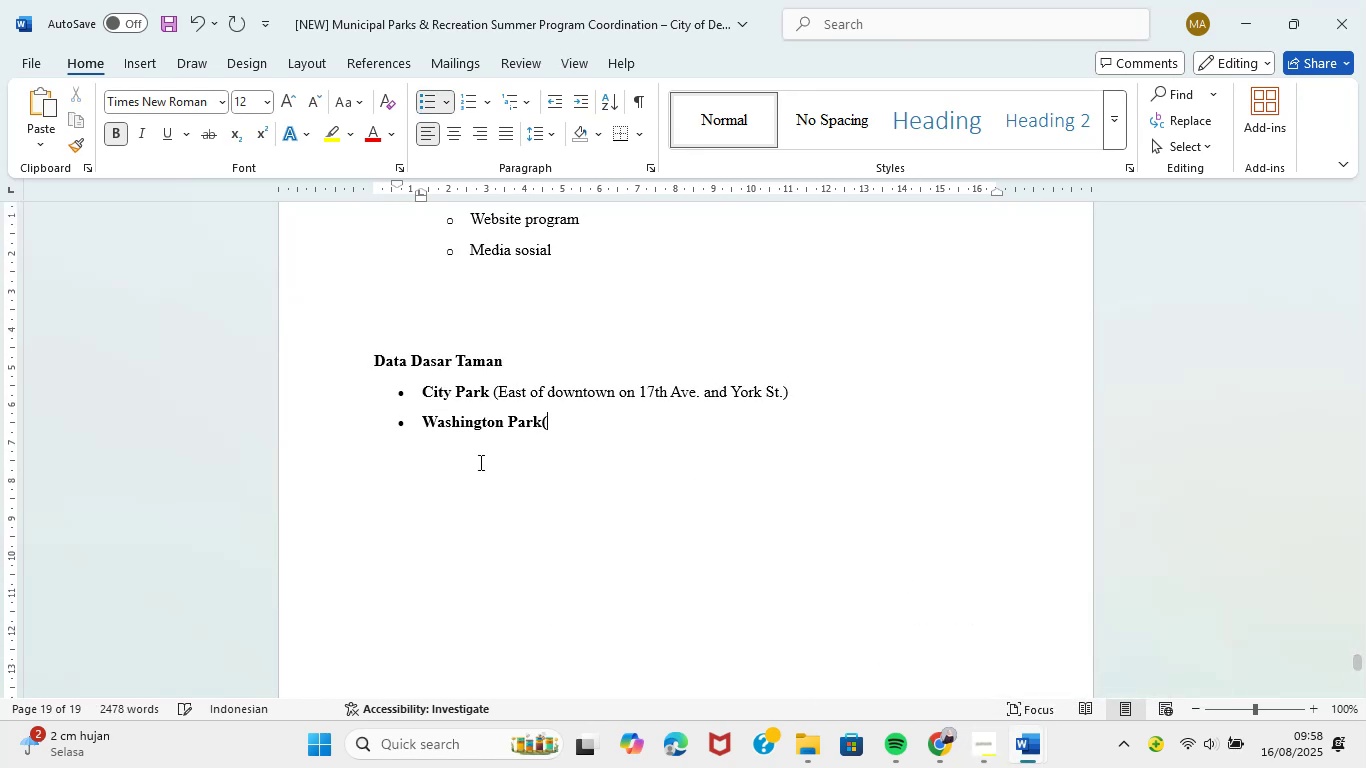 
key(Space)
 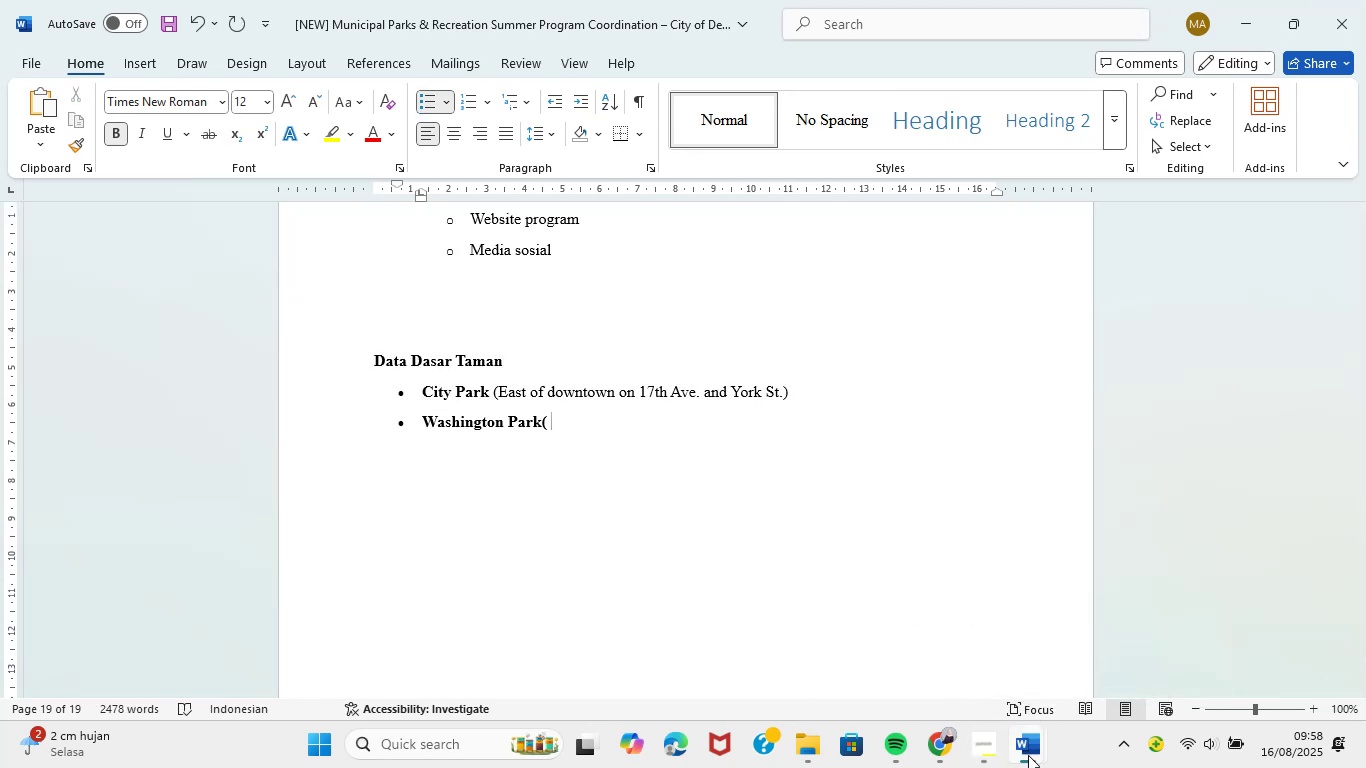 
left_click([984, 677])
 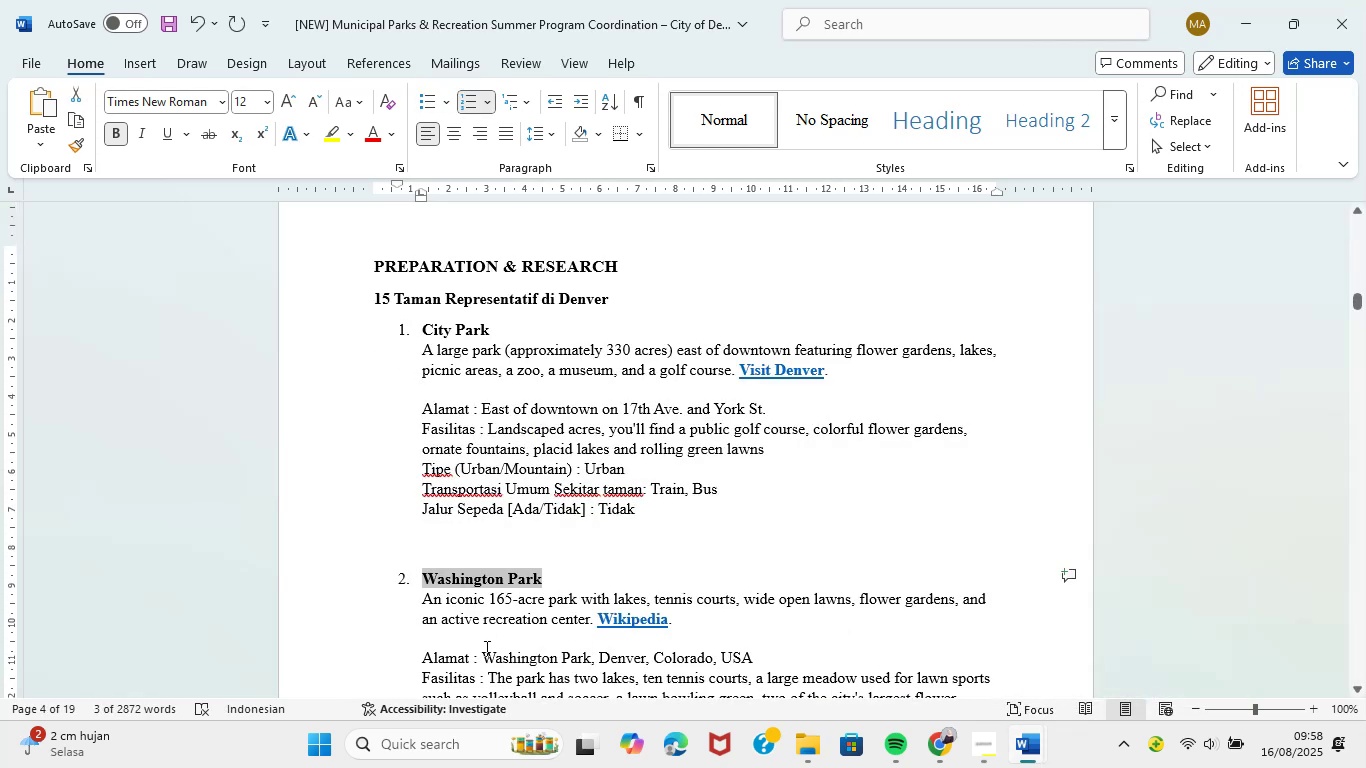 
left_click_drag(start_coordinate=[488, 658], to_coordinate=[750, 658])
 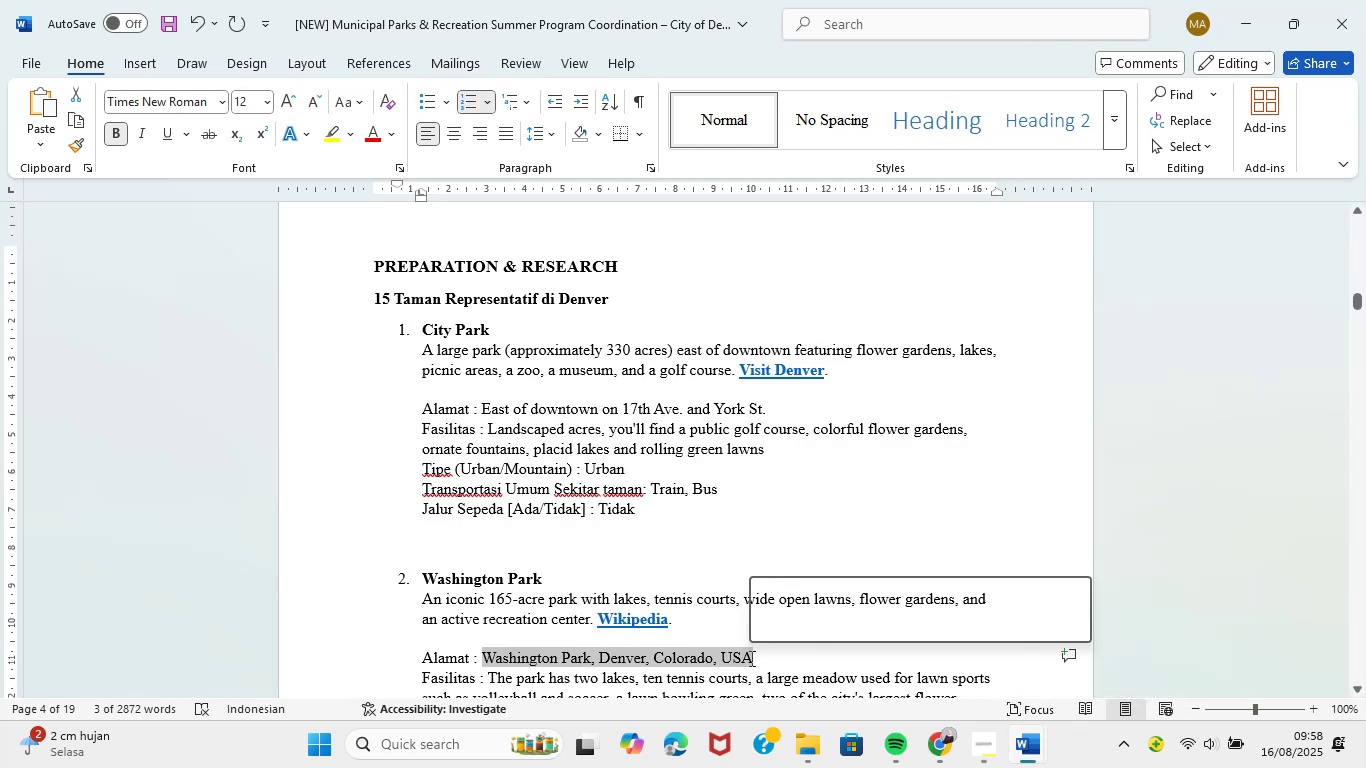 
key(Control+C)
 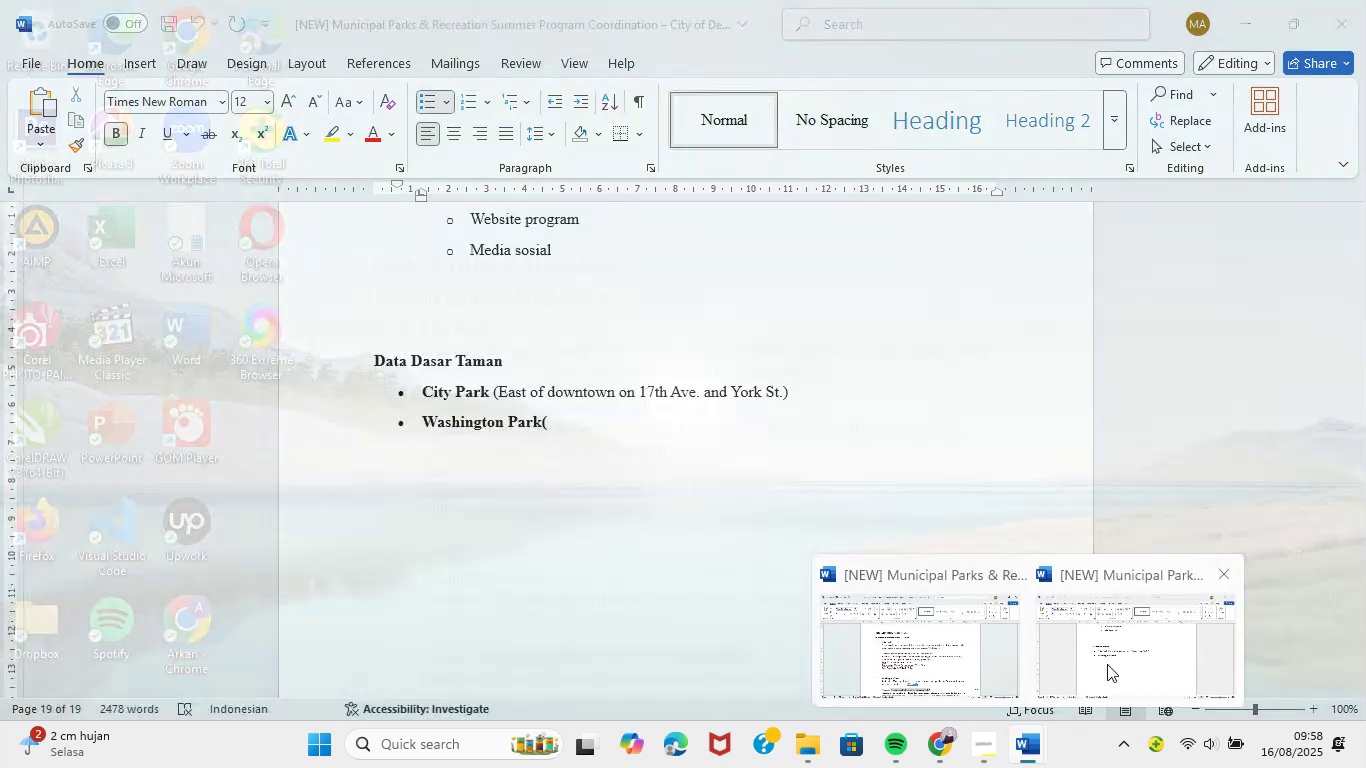 
left_click([541, 426])
 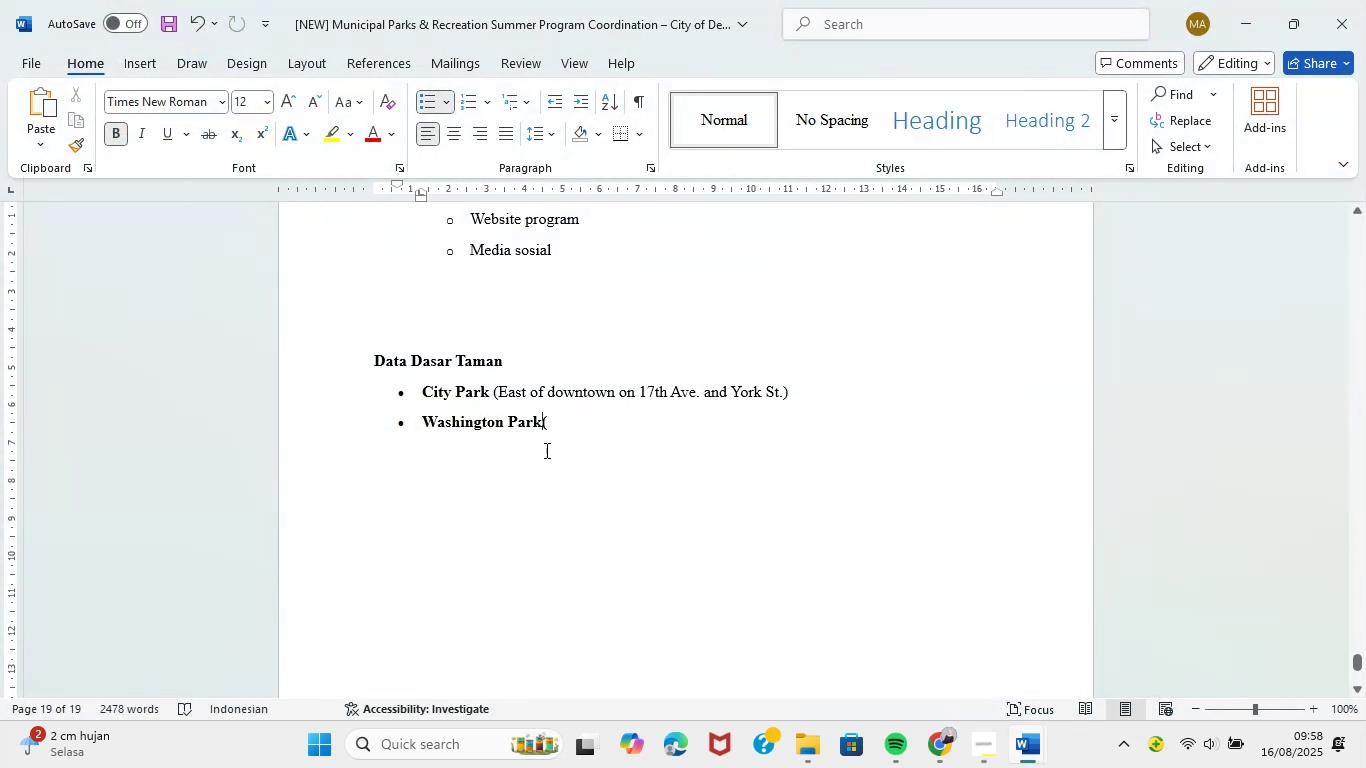 
key(Space)
 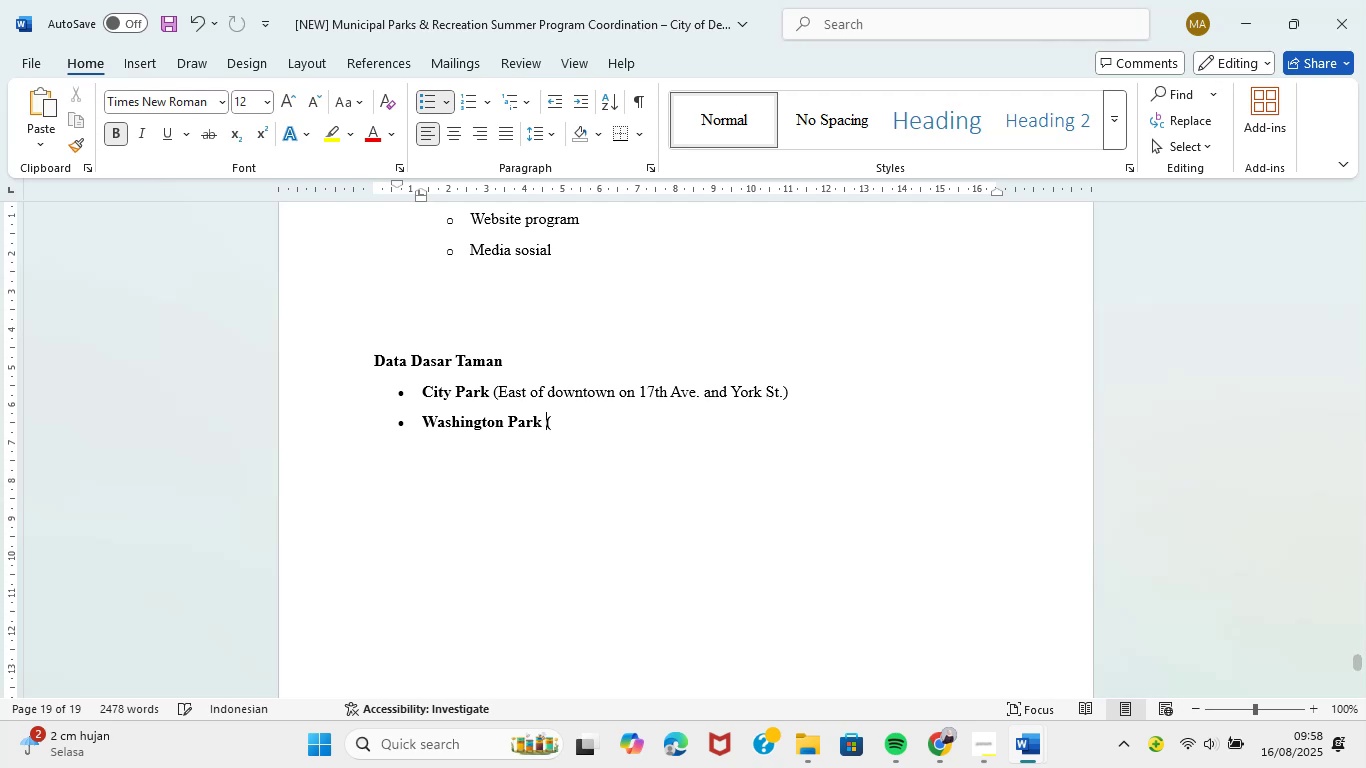 
left_click([577, 424])
 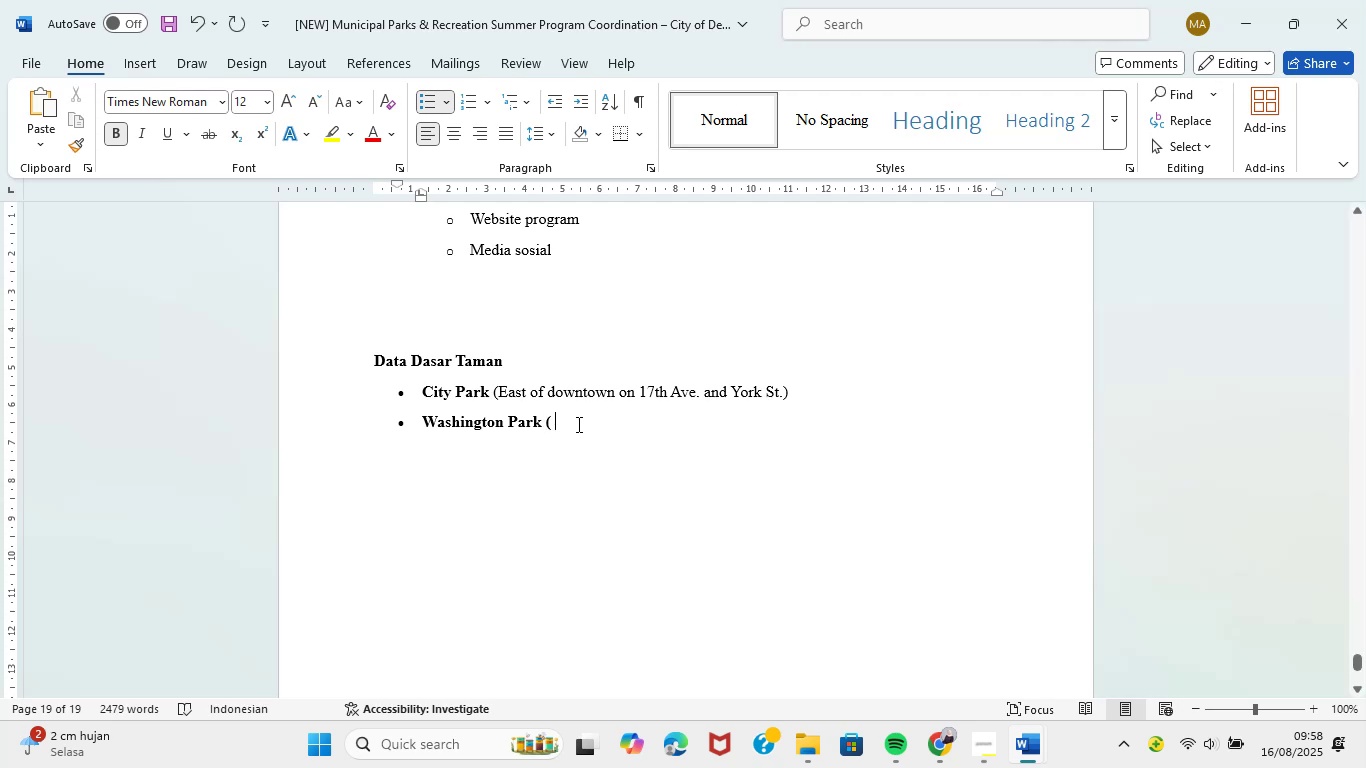 
key(Control+V)
 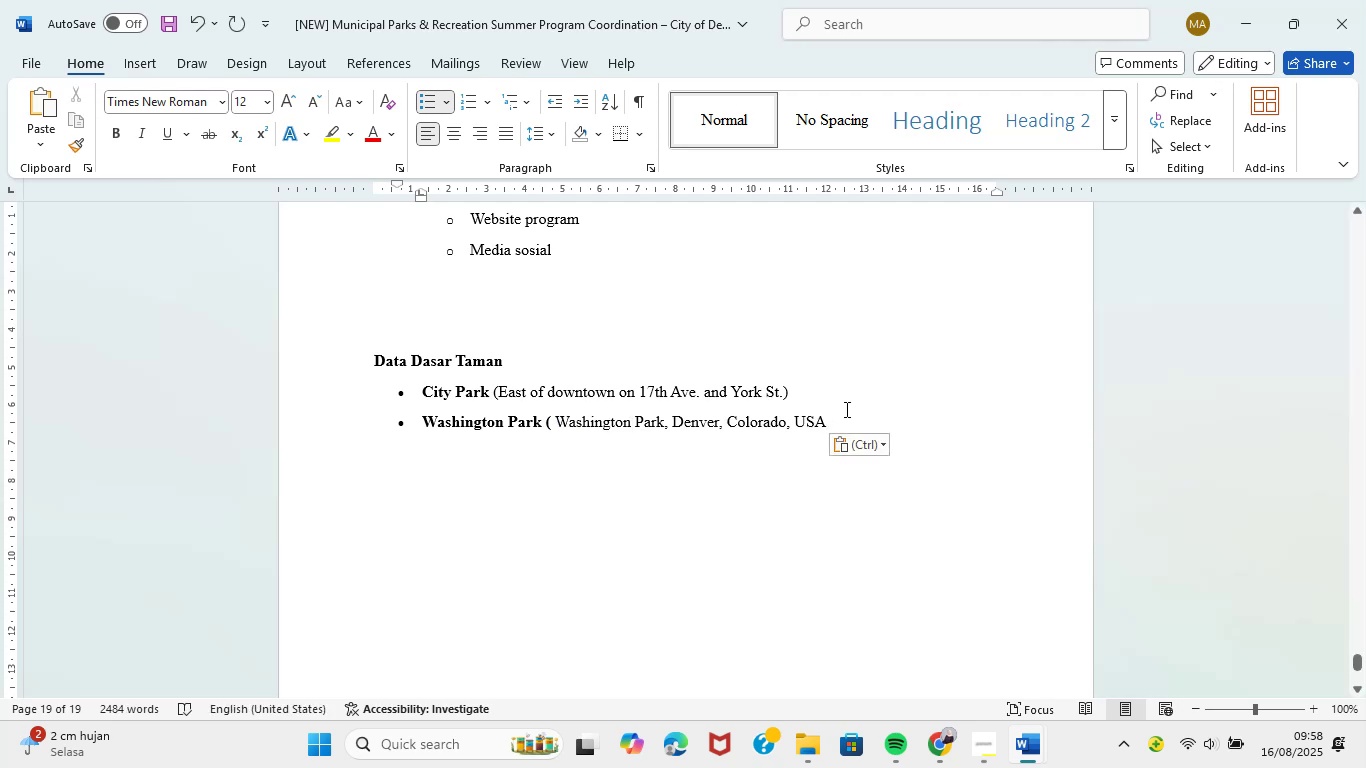 
key(Shift+ShiftLeft)
 